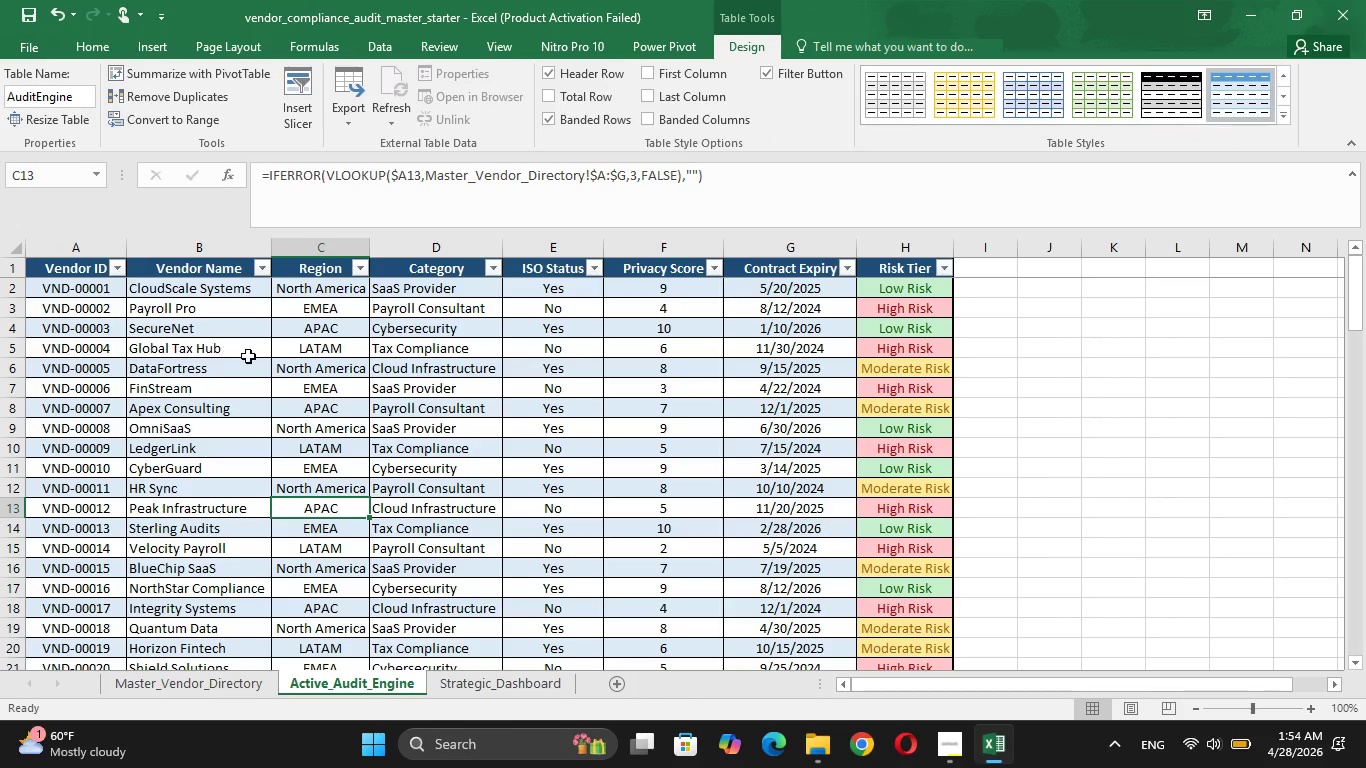 
left_click([248, 356])
 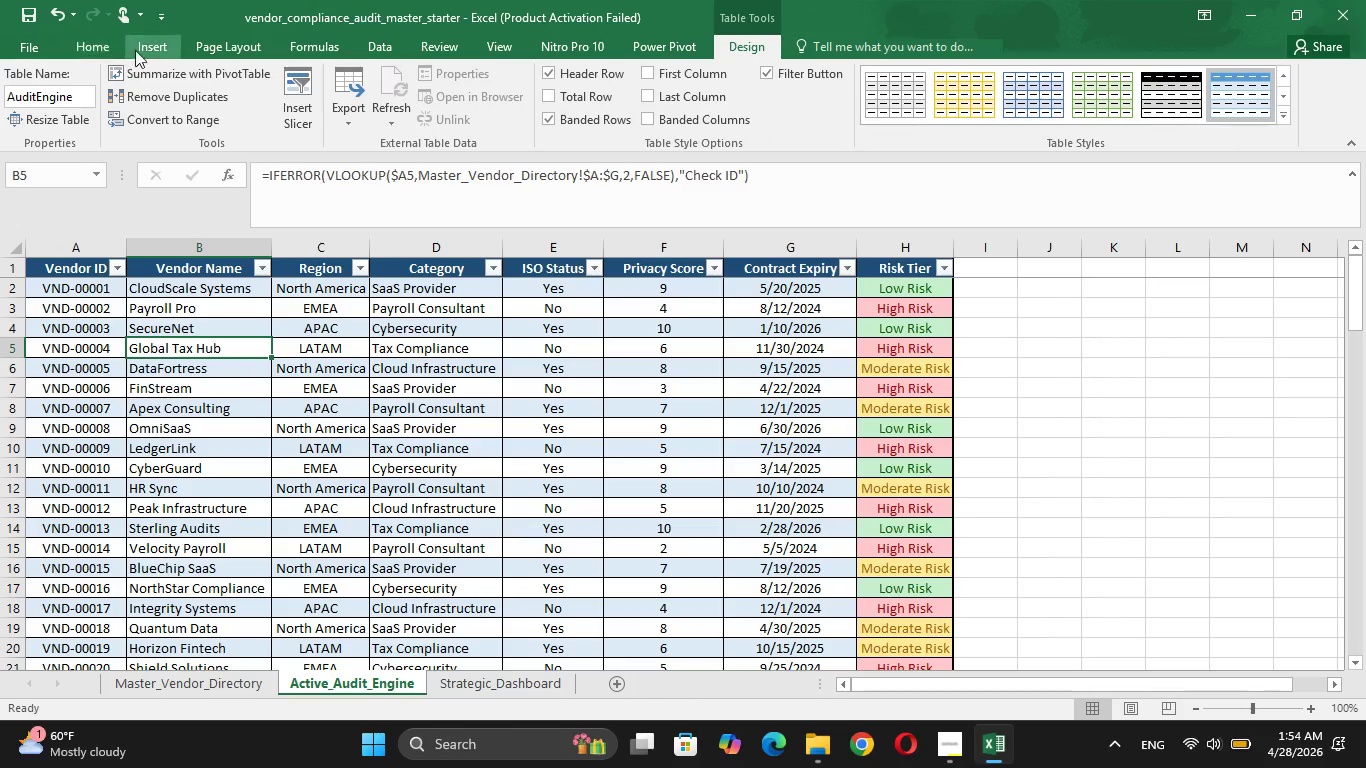 
left_click([150, 41])
 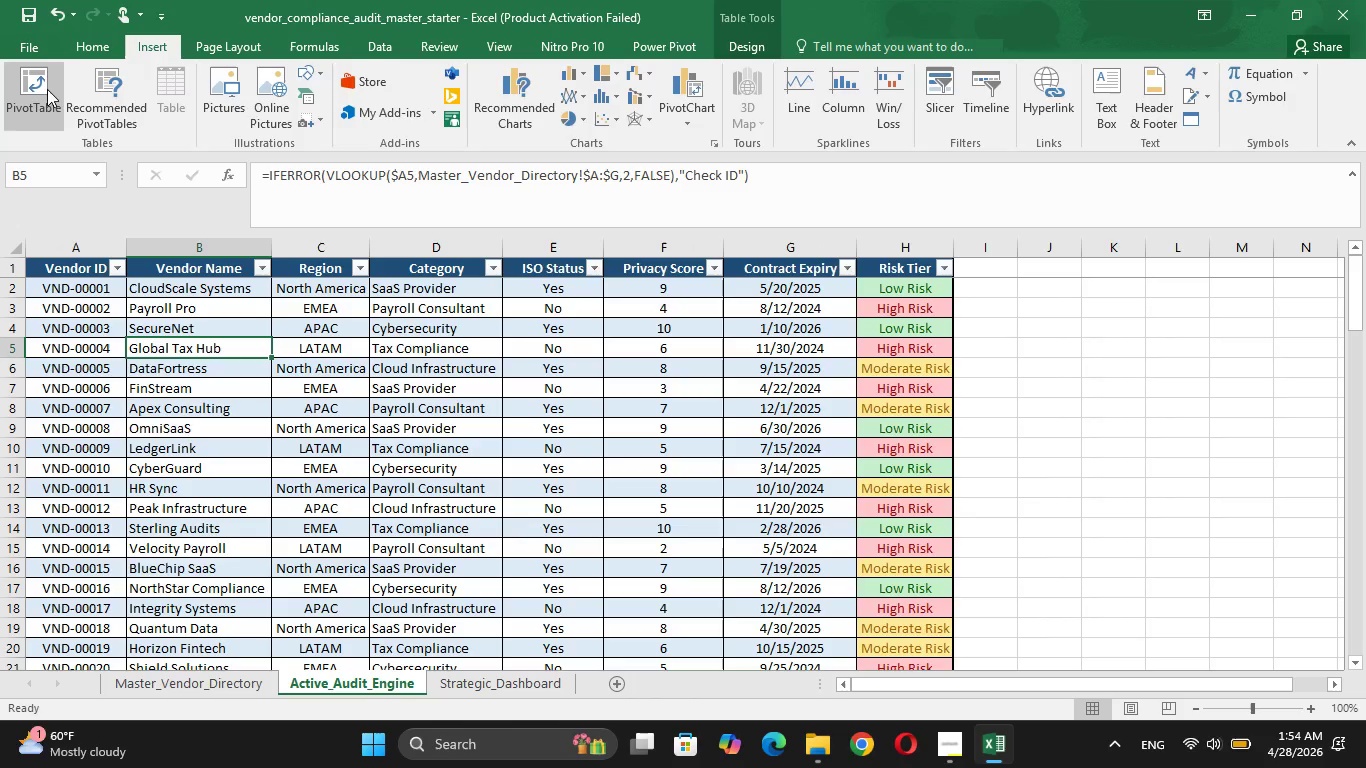 
left_click([45, 87])
 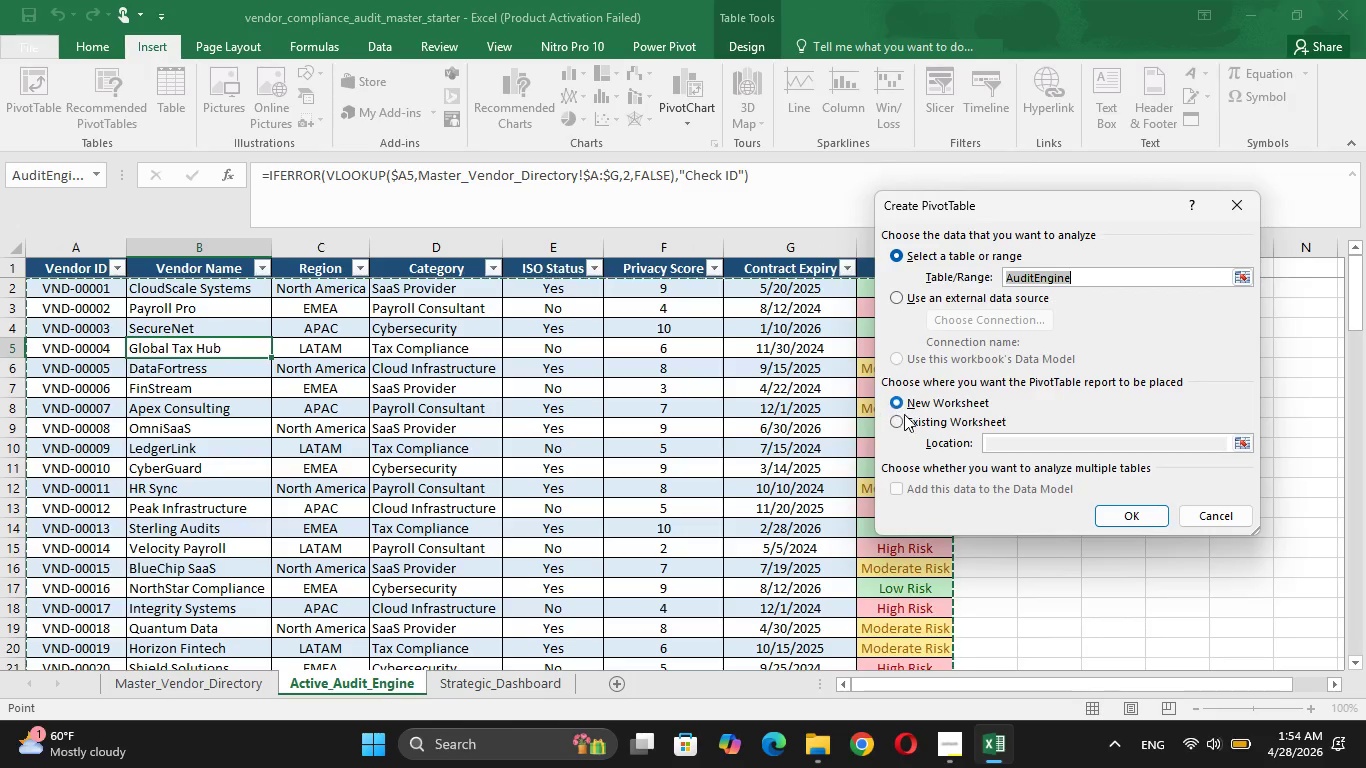 
left_click([907, 420])
 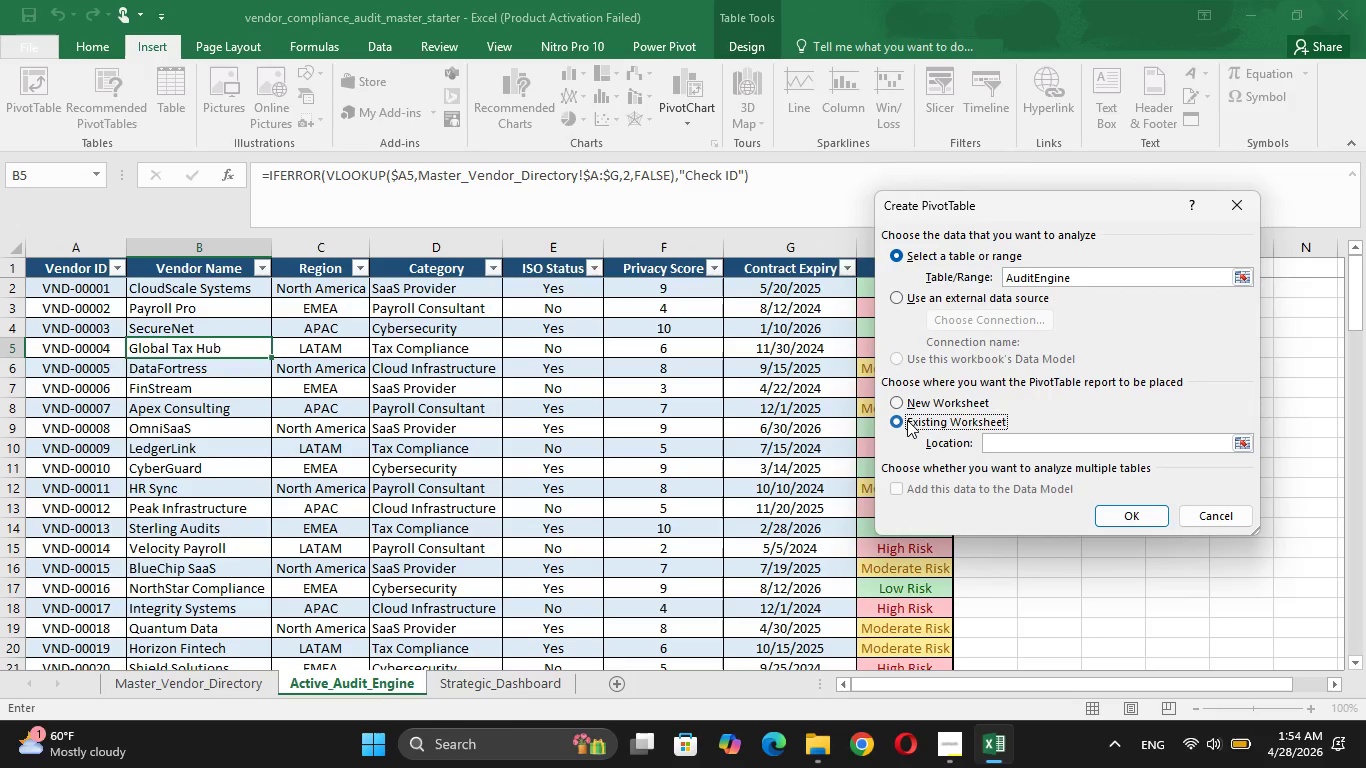 
wait(9.69)
 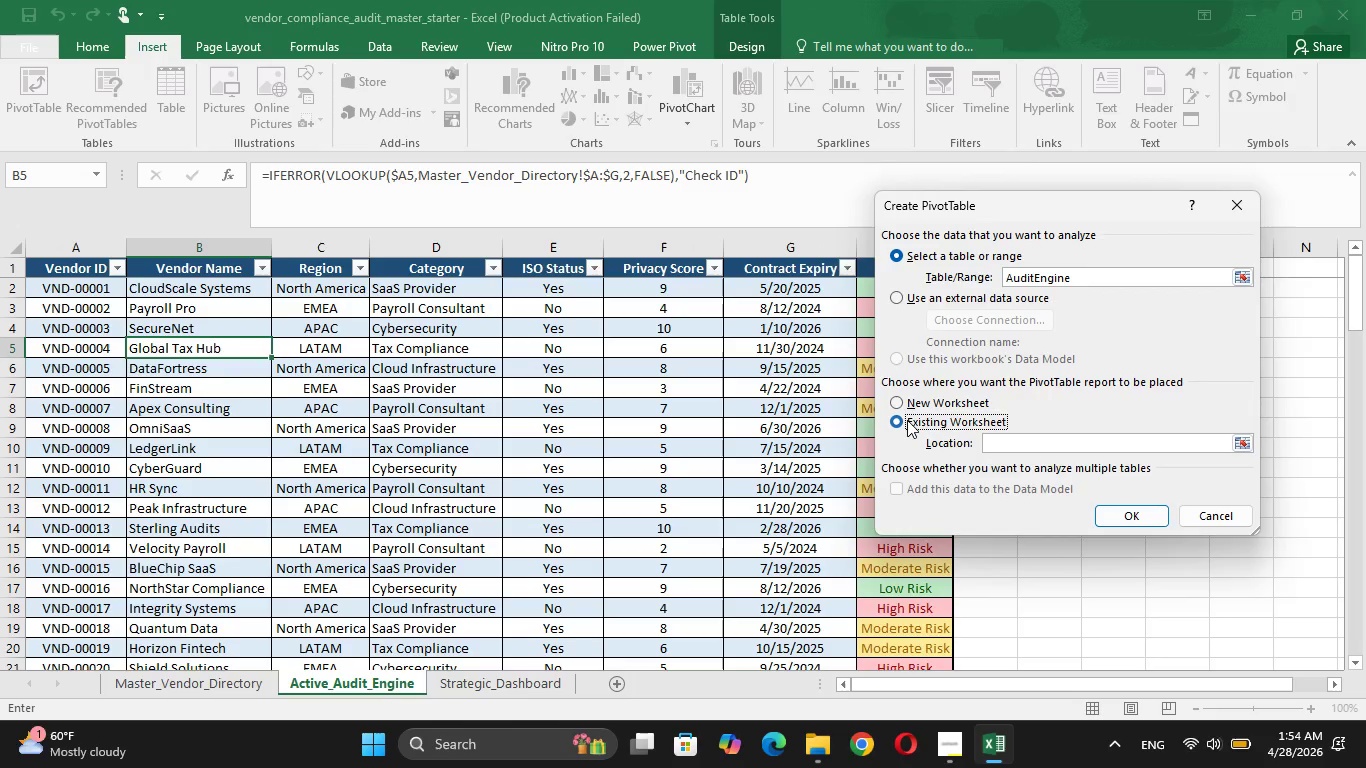 
left_click([460, 685])
 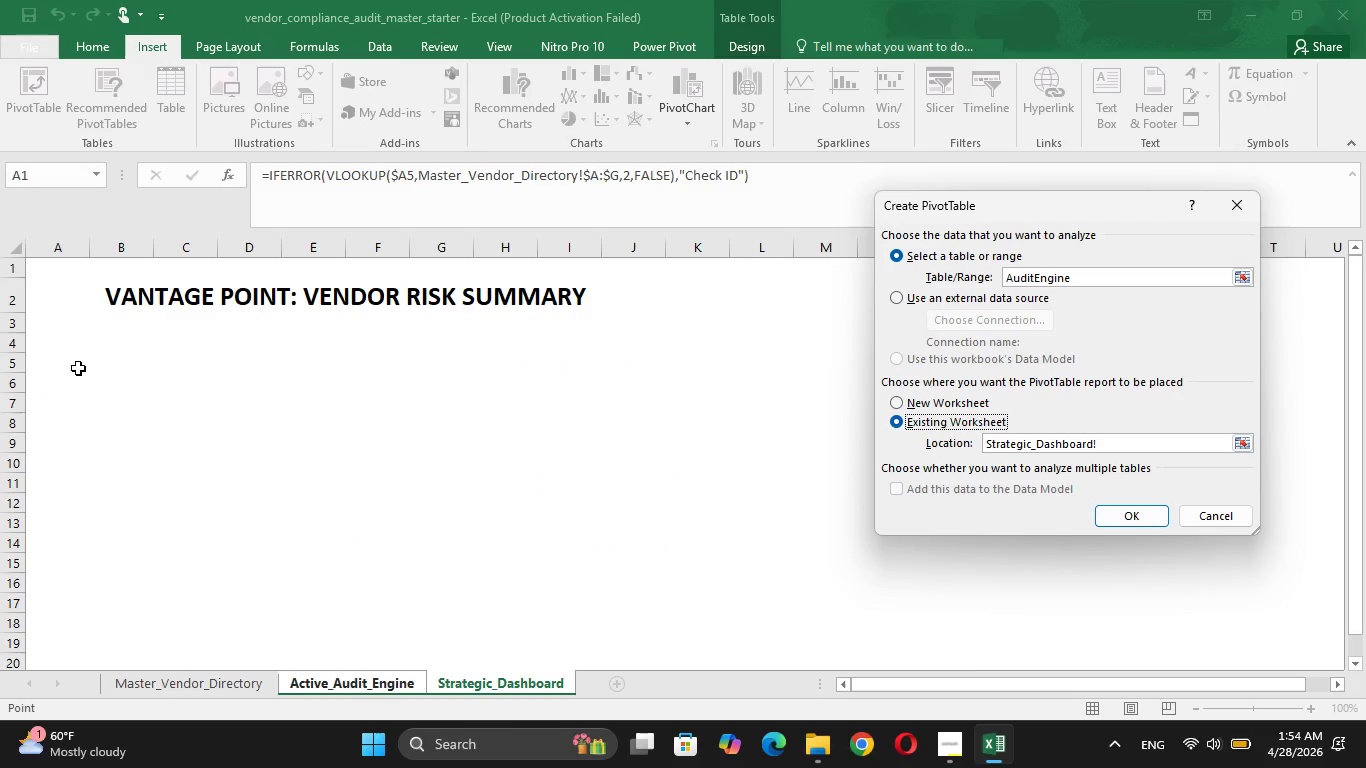 
left_click([80, 364])
 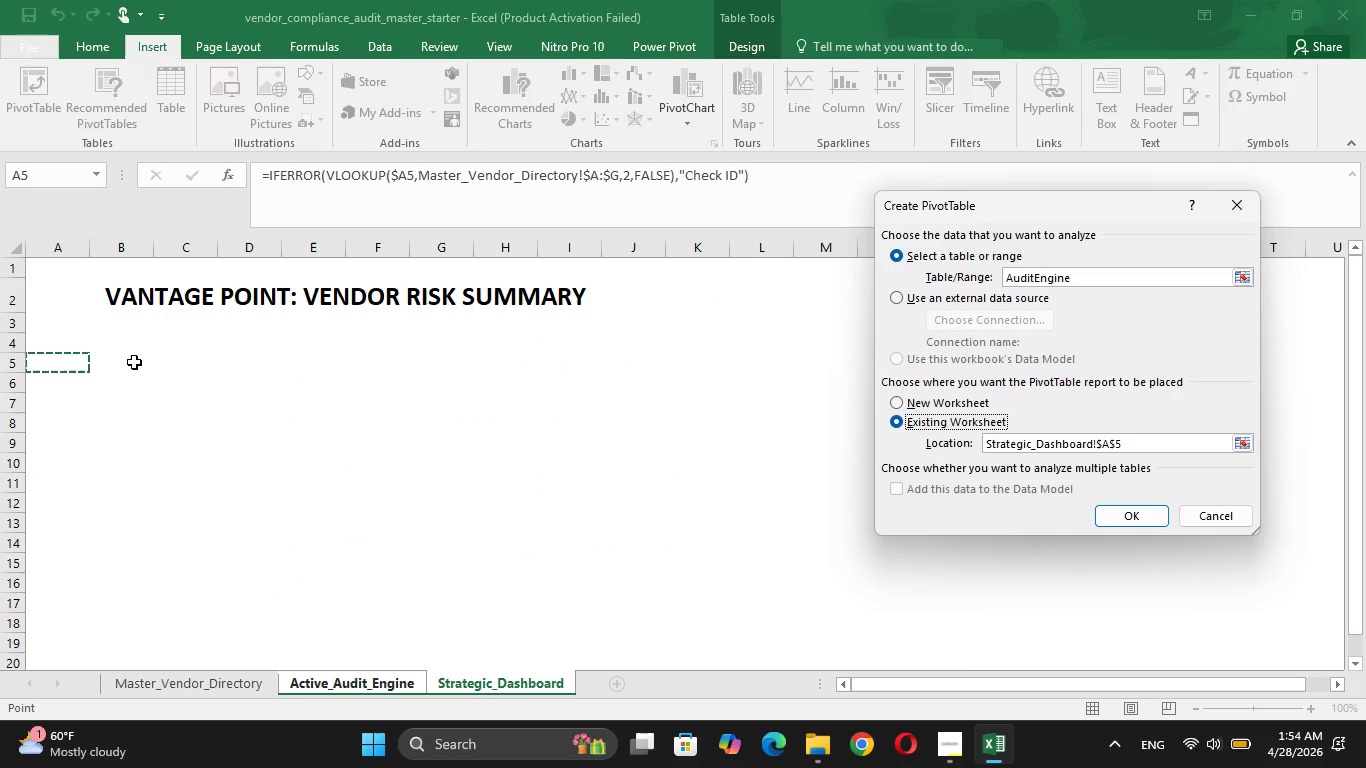 
left_click([134, 362])
 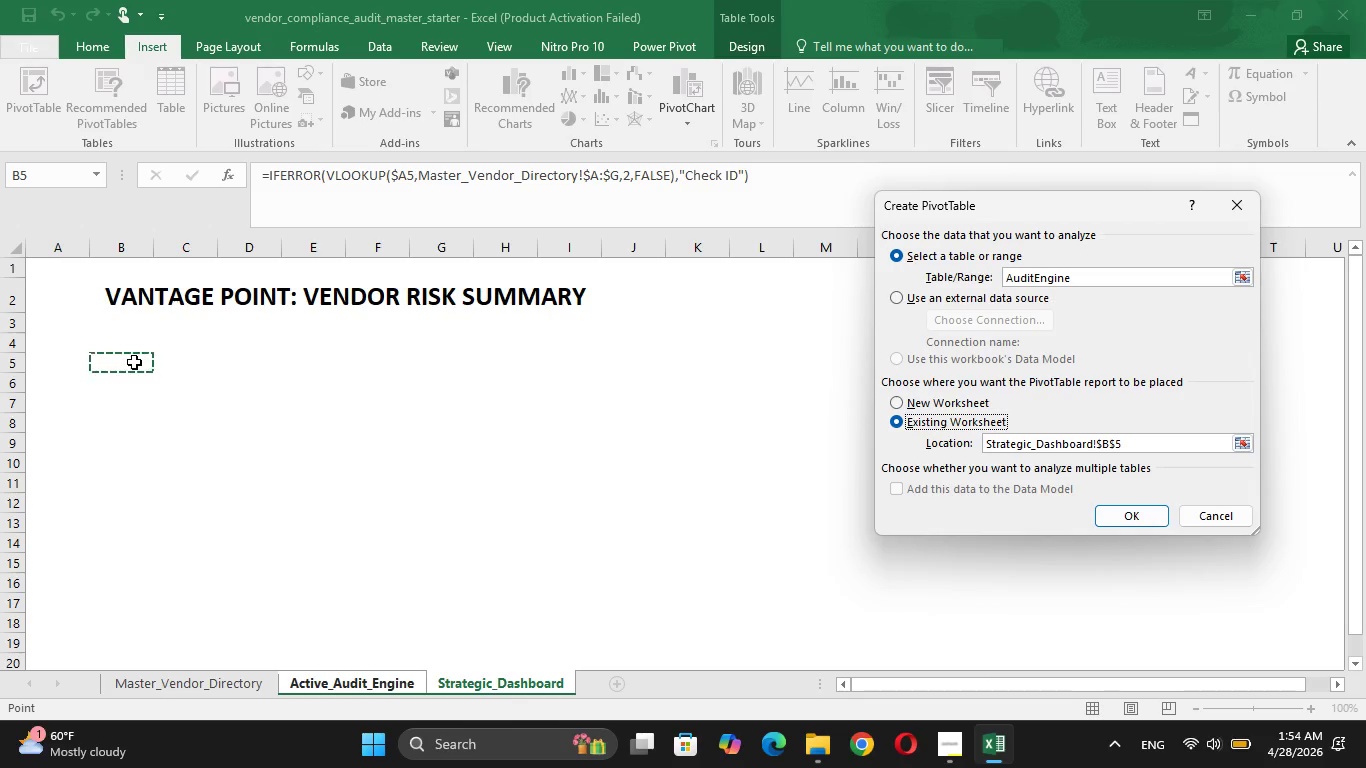 
wait(6.84)
 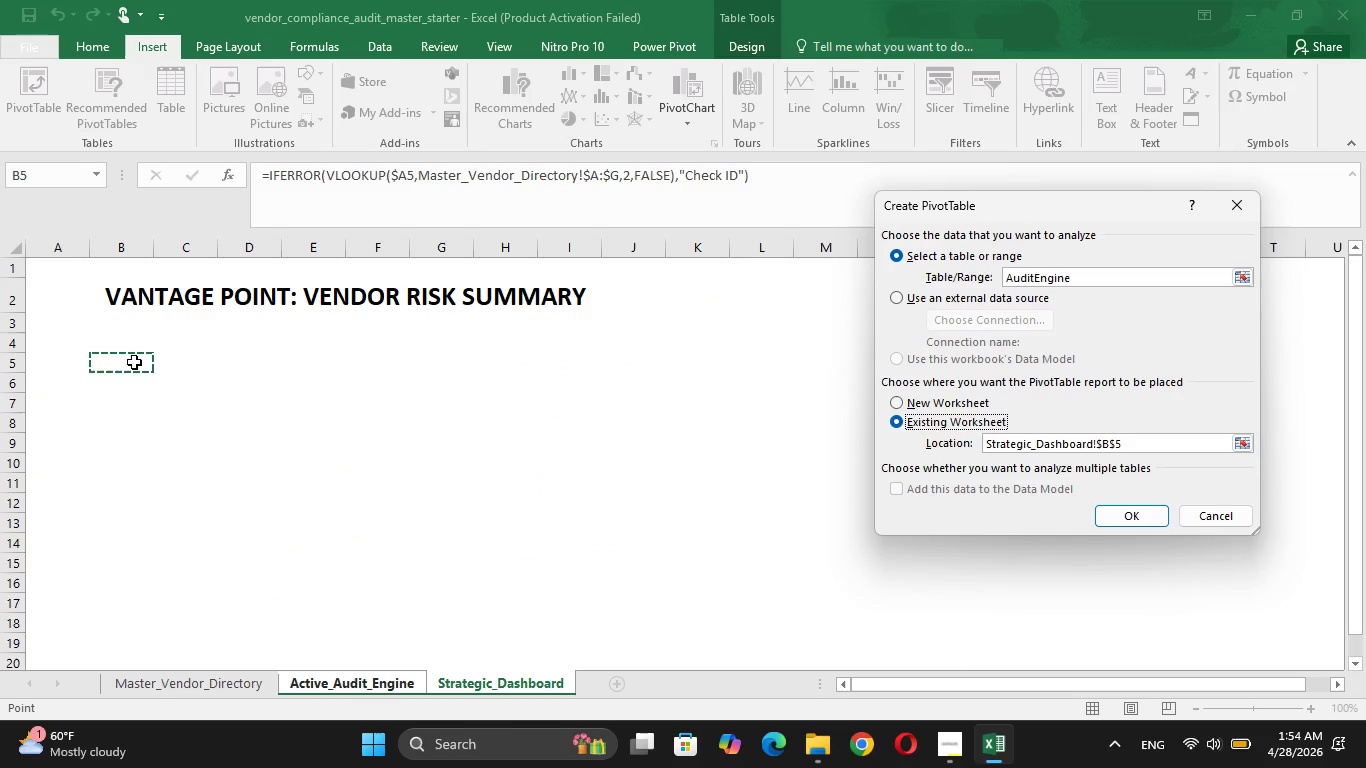 
left_click([1133, 509])
 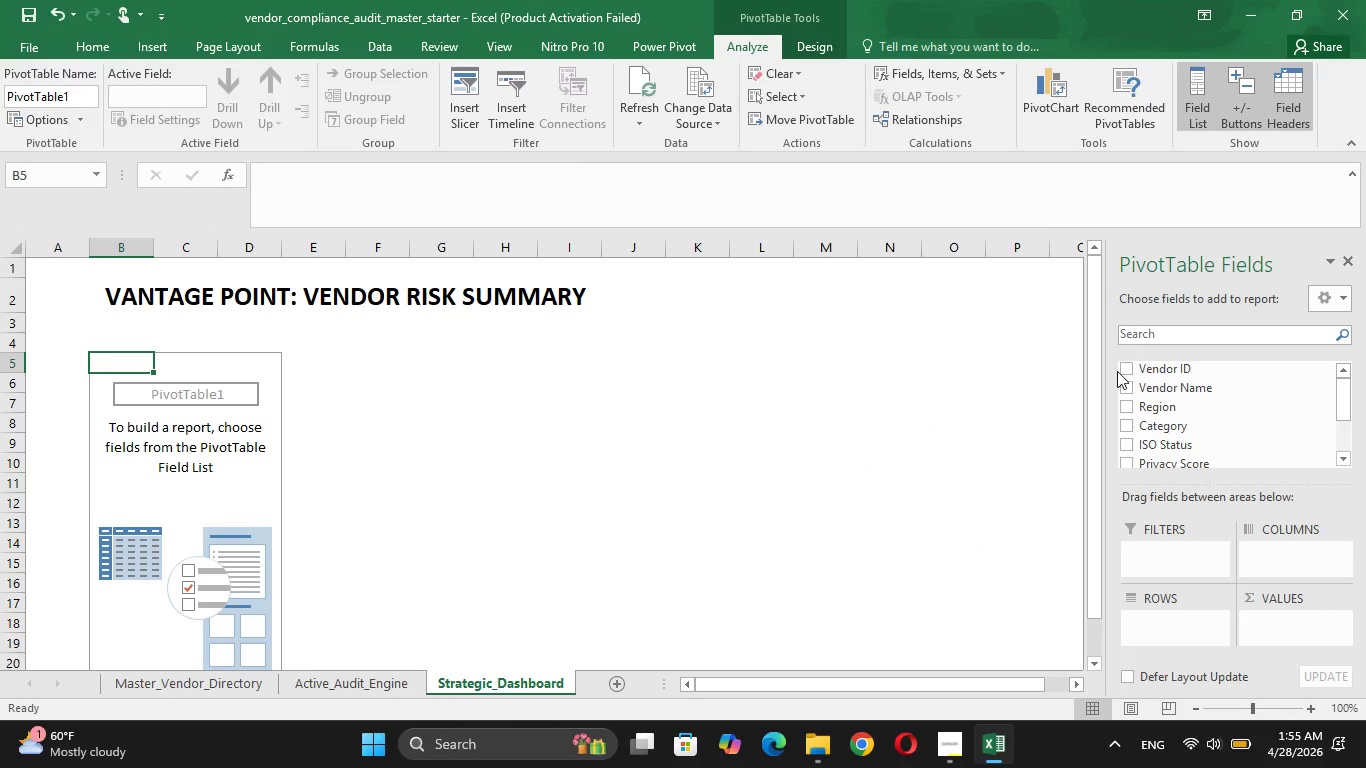 
wait(6.0)
 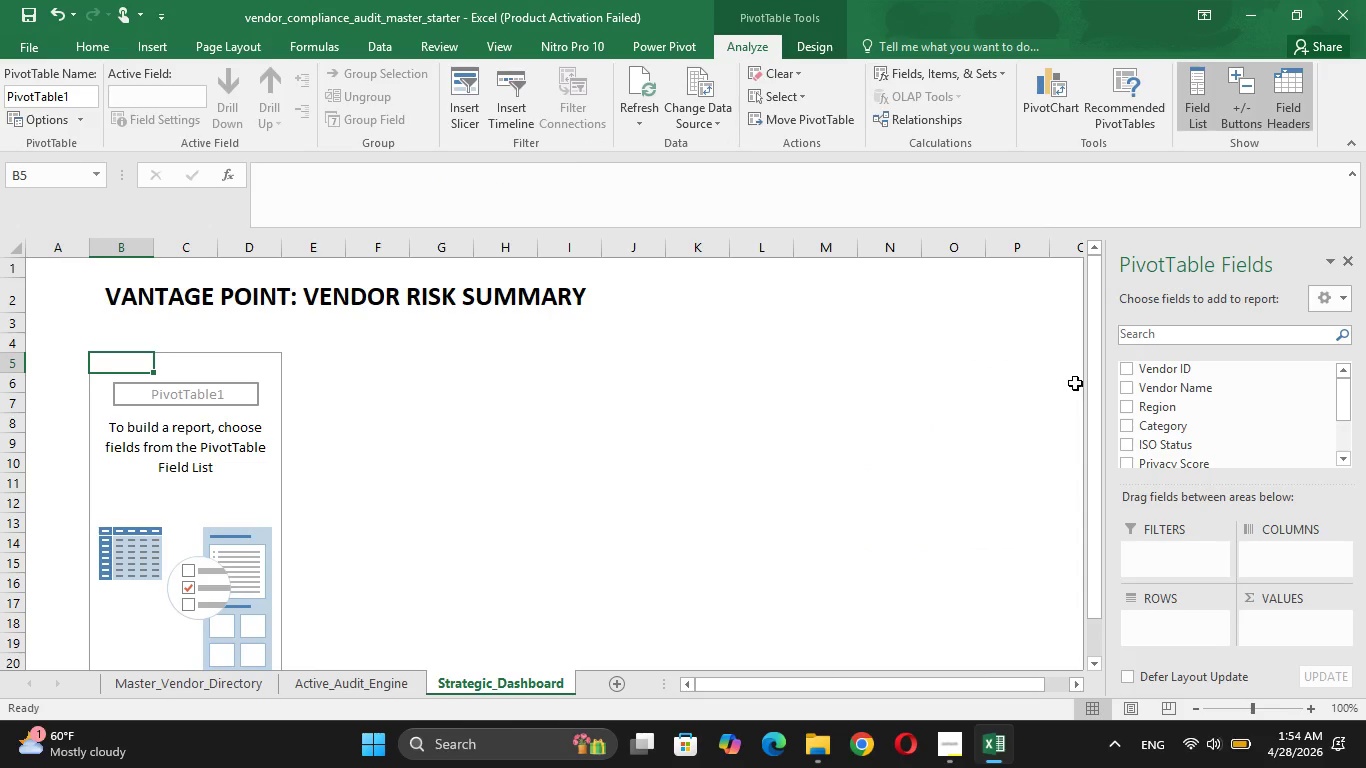 
left_click_drag(start_coordinate=[1181, 406], to_coordinate=[1172, 615])
 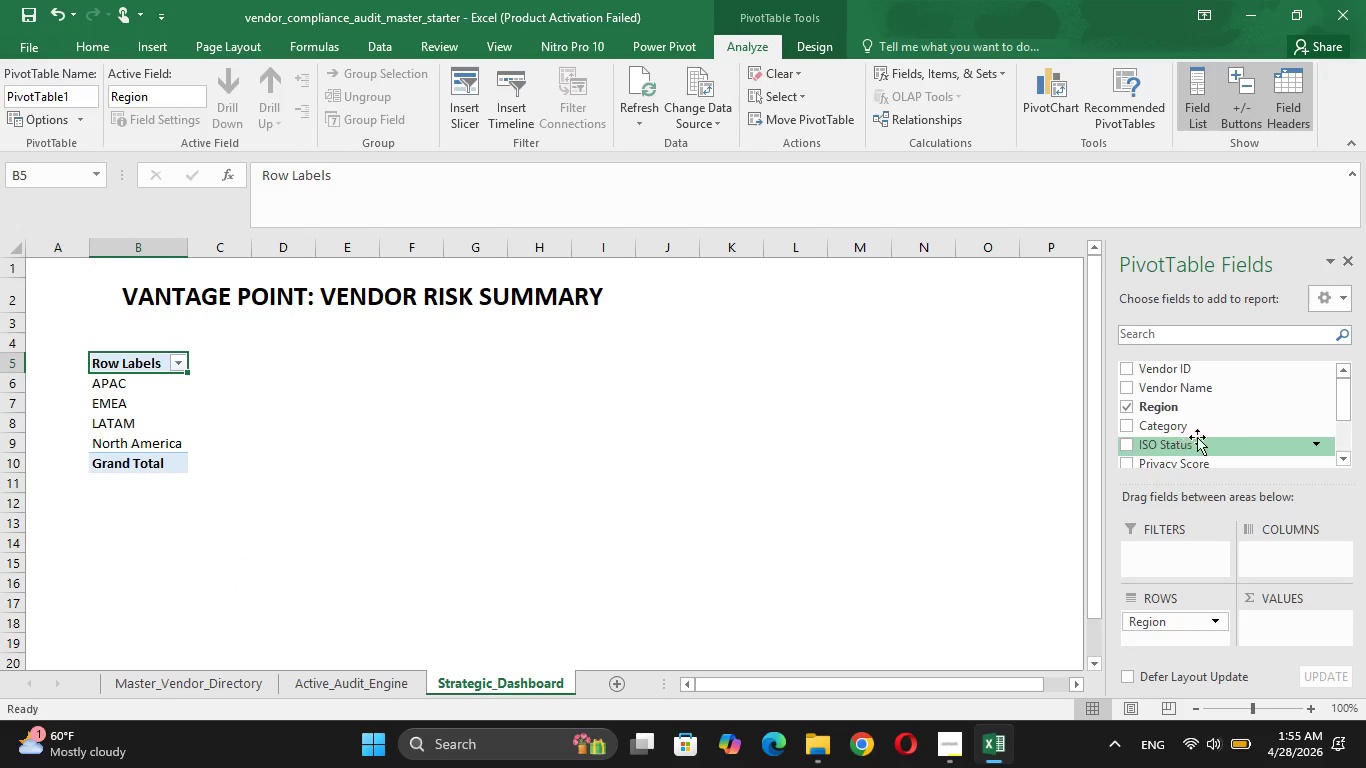 
left_click_drag(start_coordinate=[1343, 397], to_coordinate=[1343, 422])
 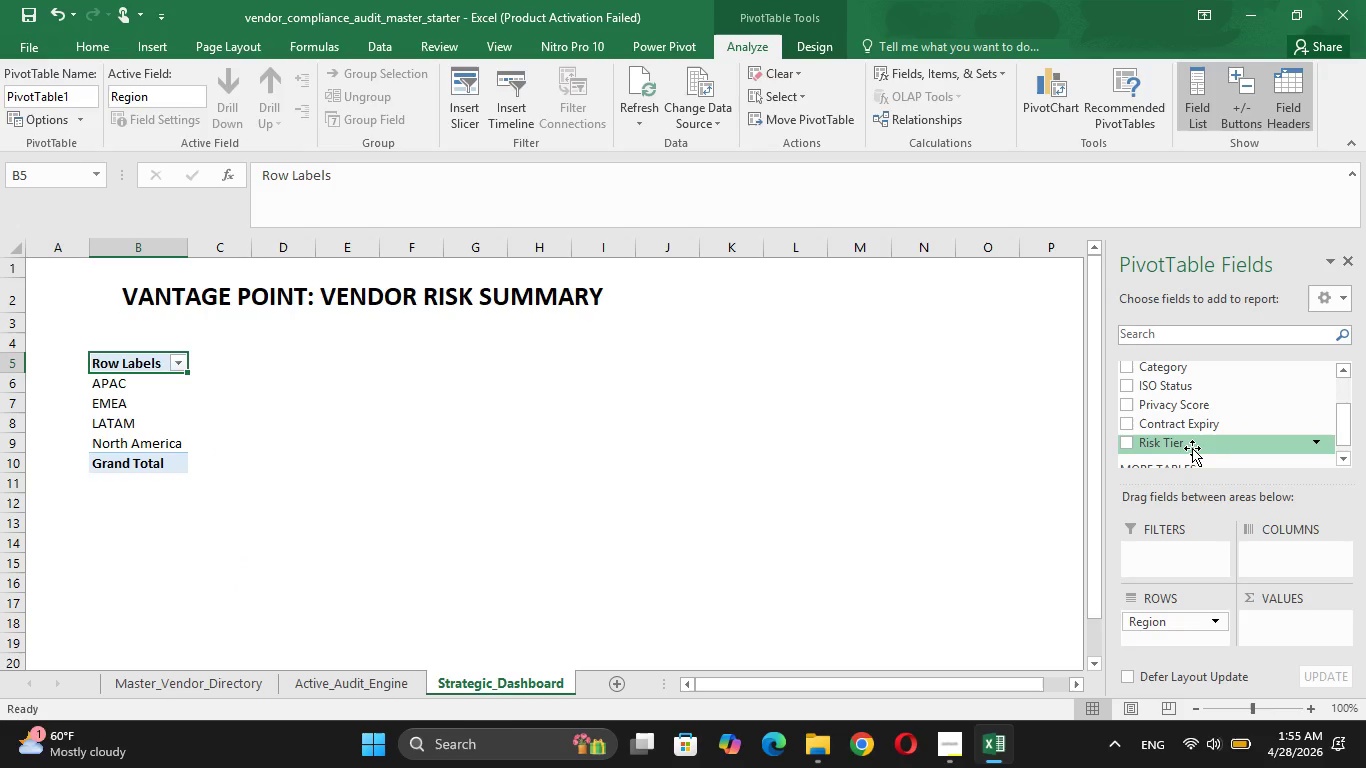 
left_click_drag(start_coordinate=[1192, 448], to_coordinate=[1275, 618])
 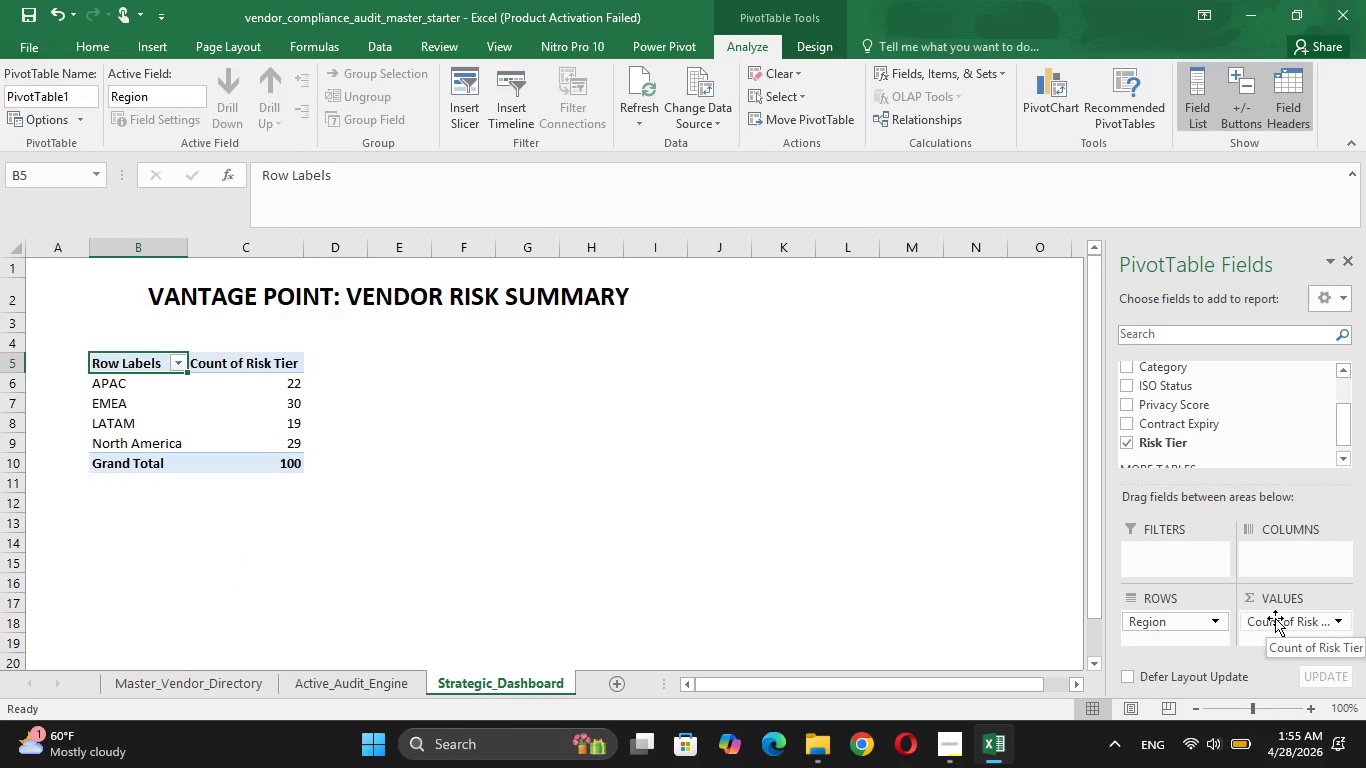 
wait(11.08)
 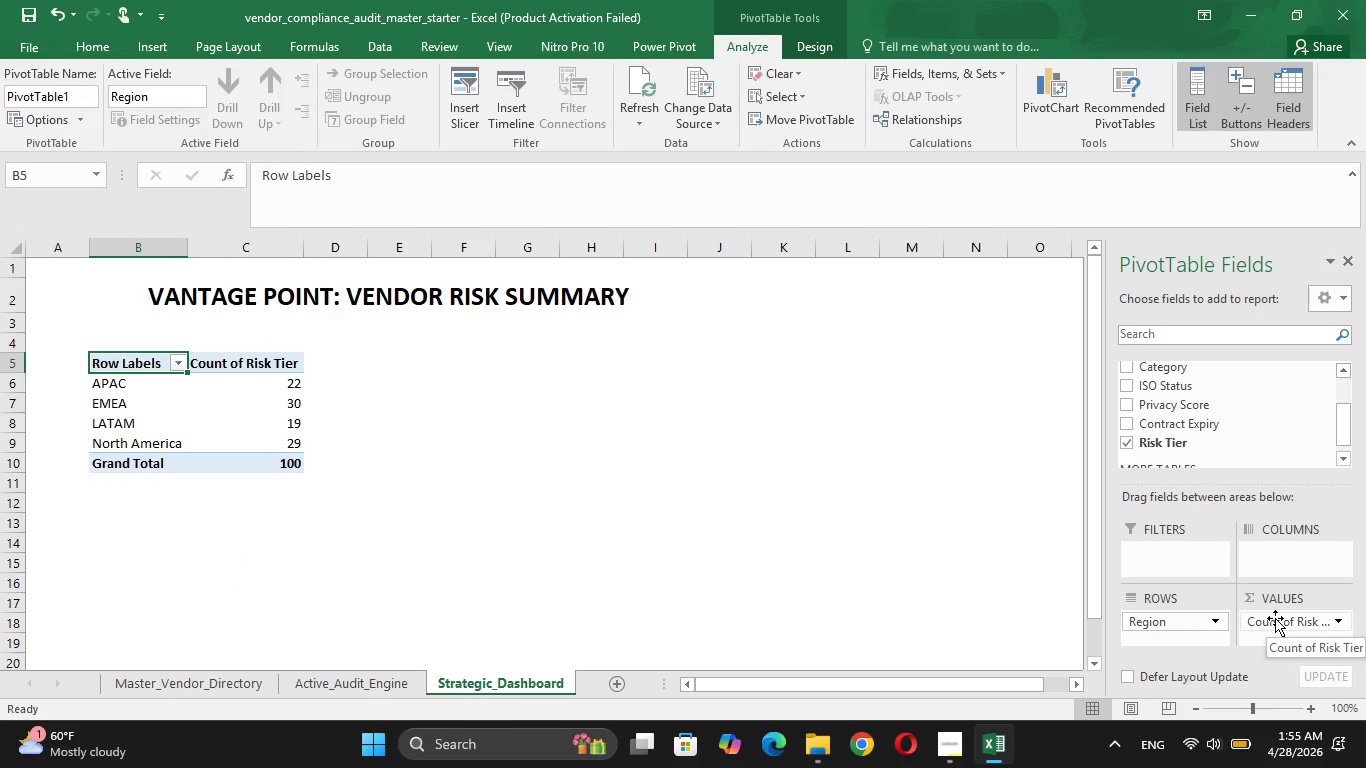 
left_click_drag(start_coordinate=[1194, 443], to_coordinate=[1293, 556])
 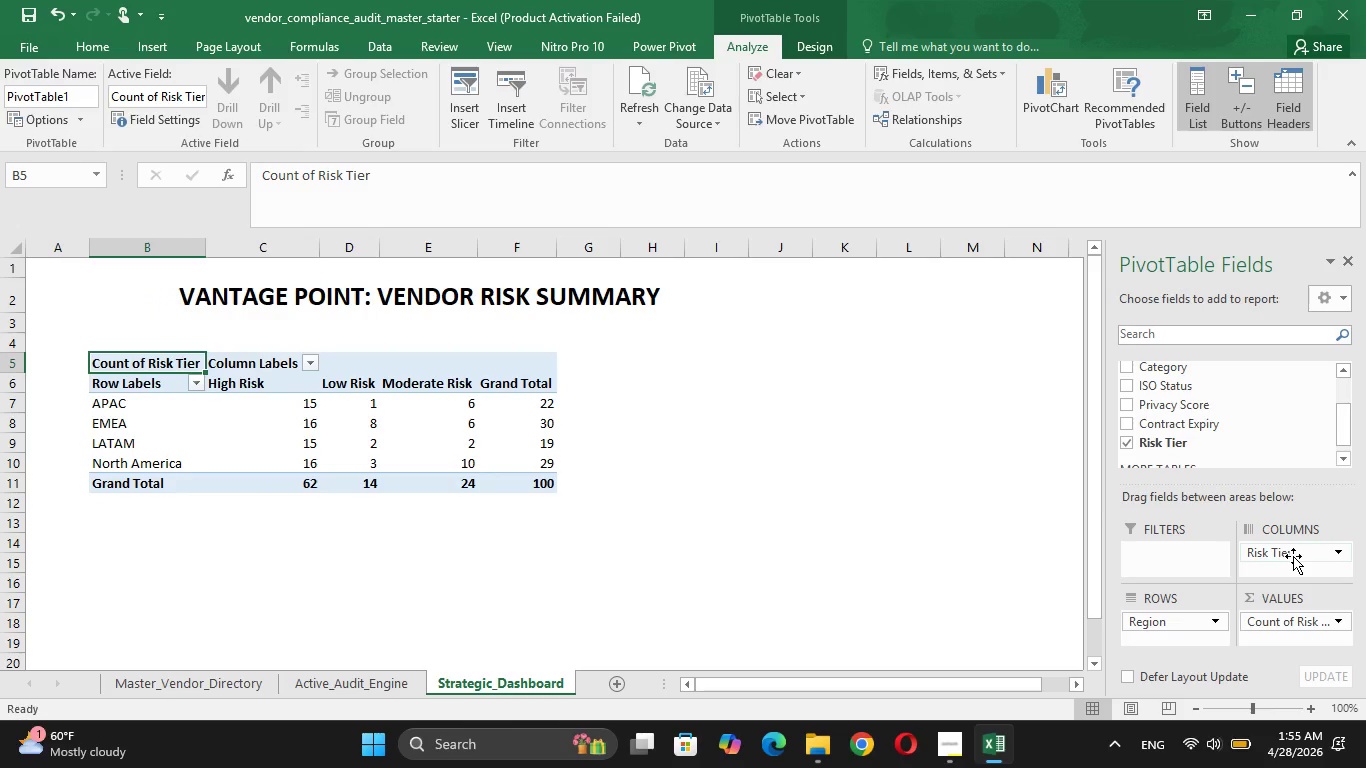 
wait(11.47)
 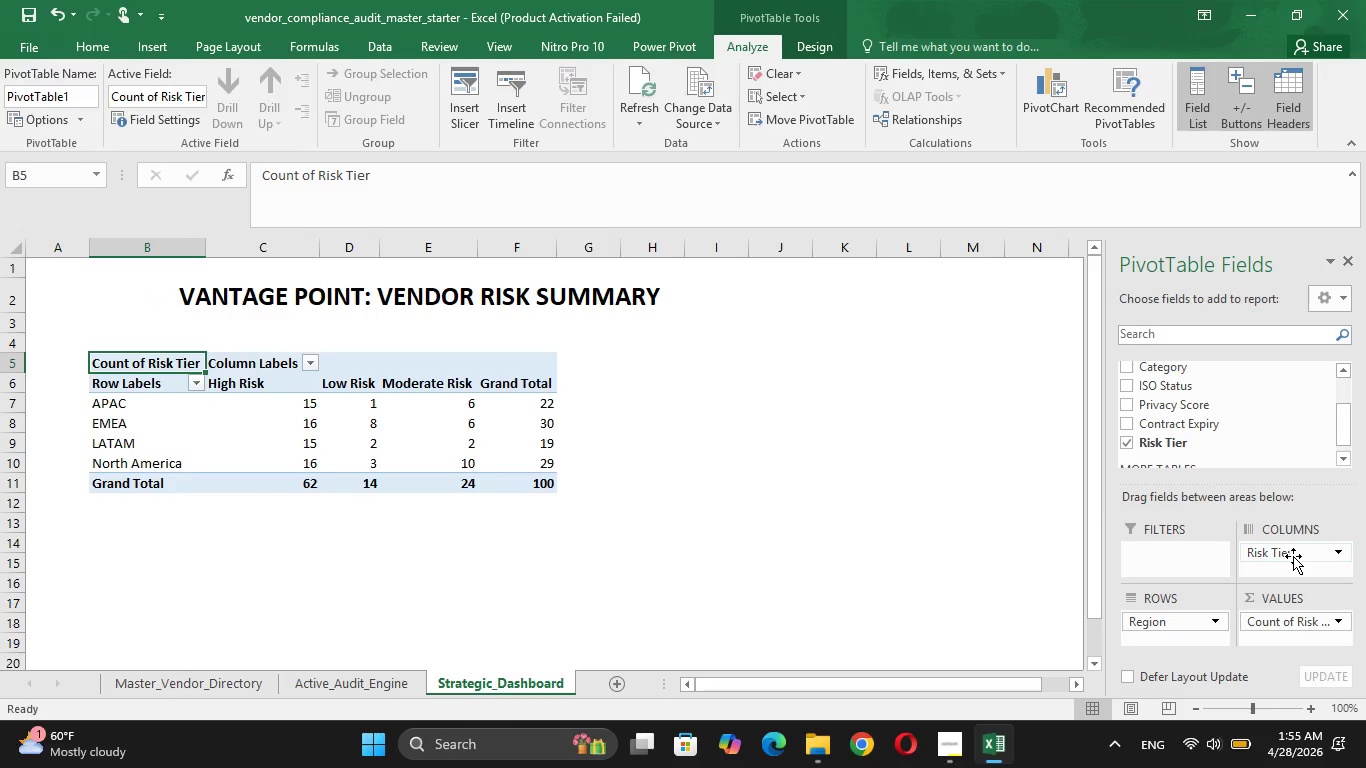 
left_click([1350, 262])
 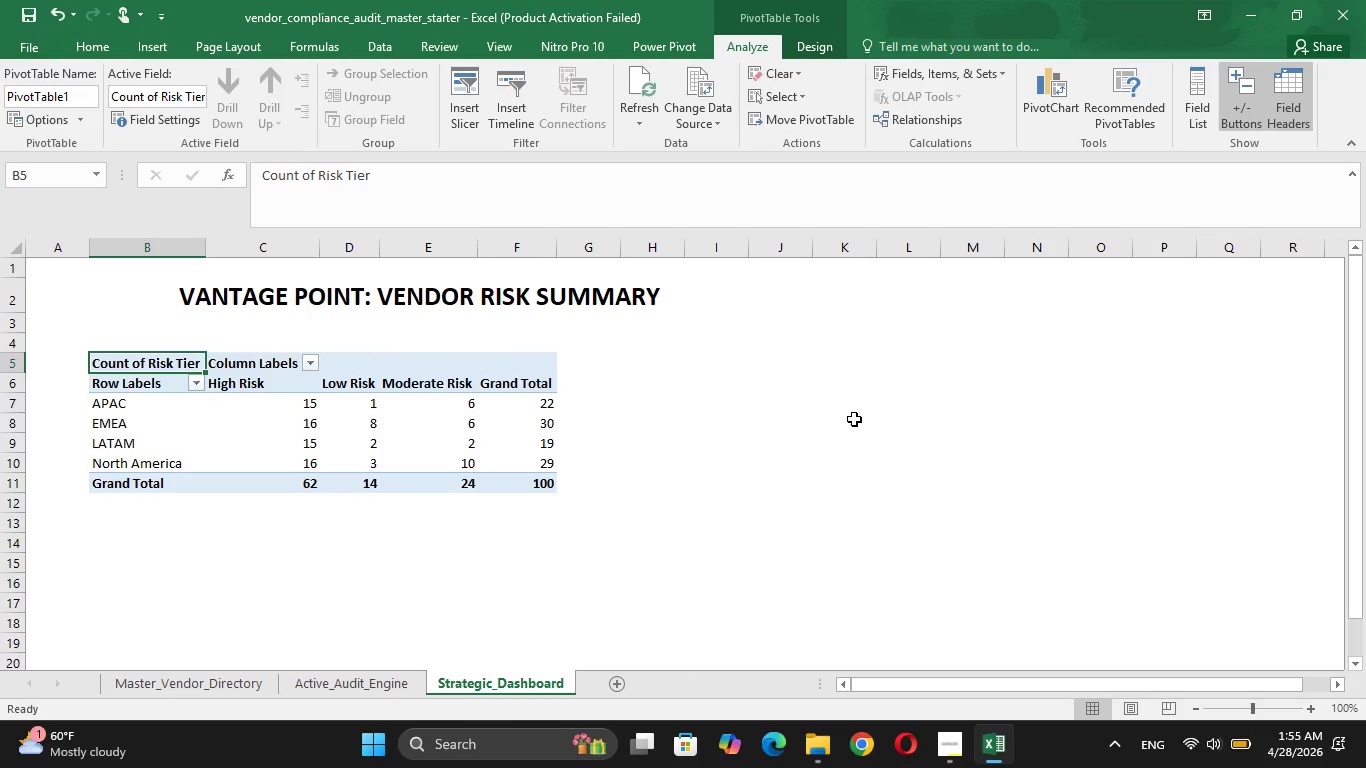 
left_click([790, 445])
 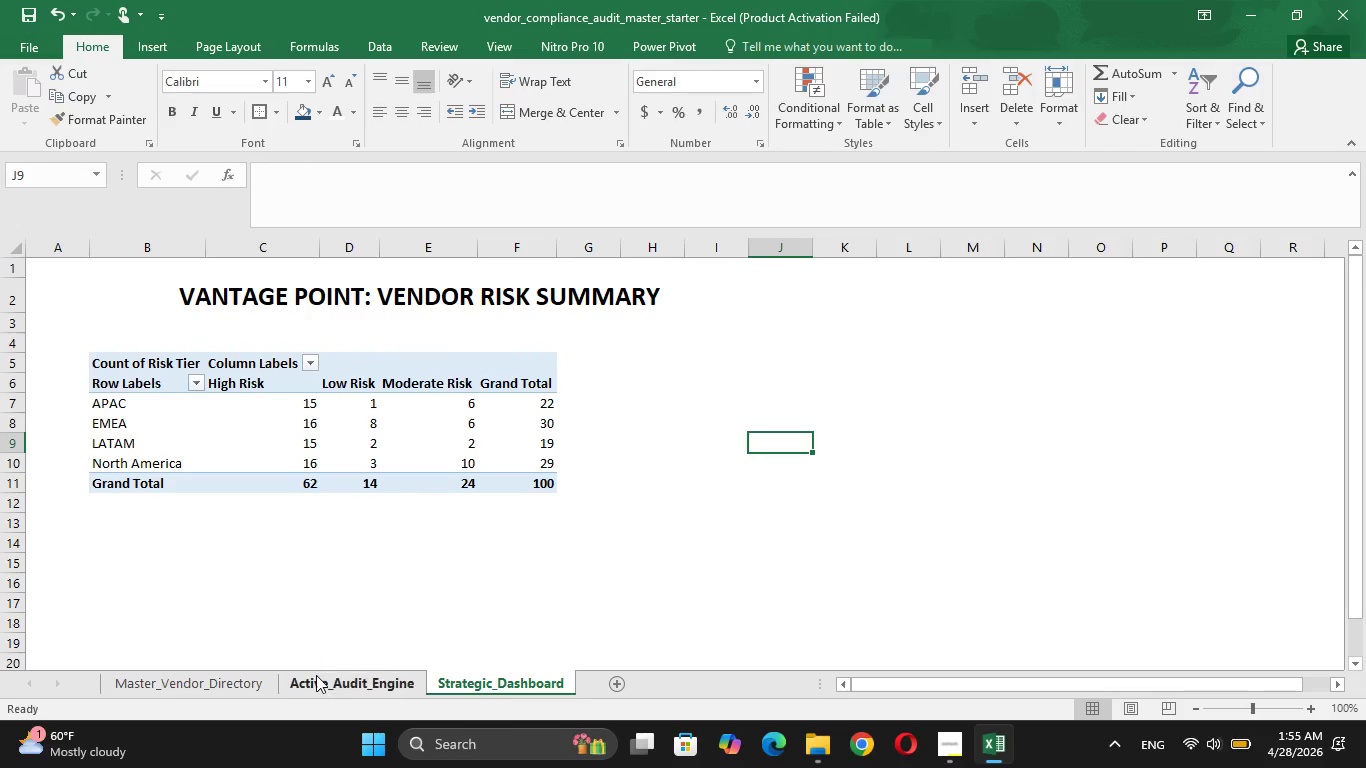 
wait(5.47)
 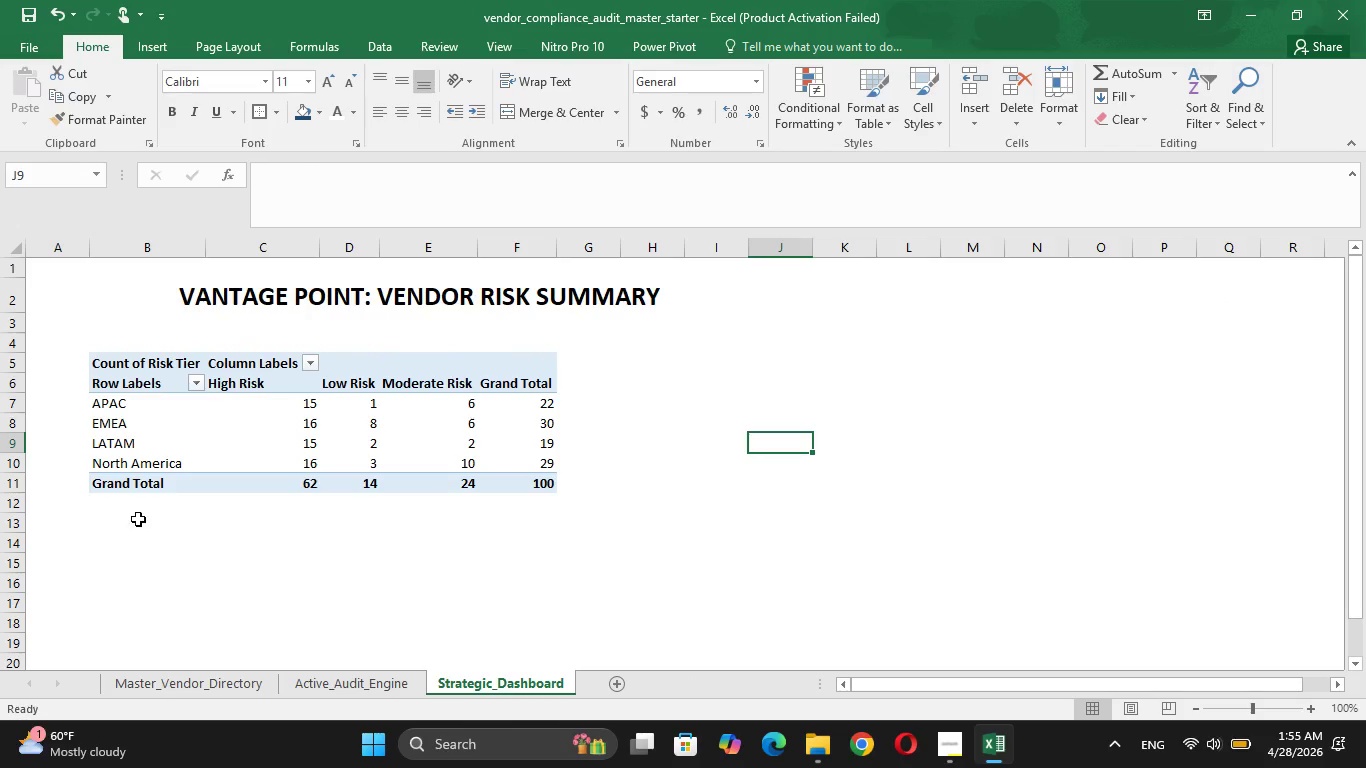 
left_click([229, 689])
 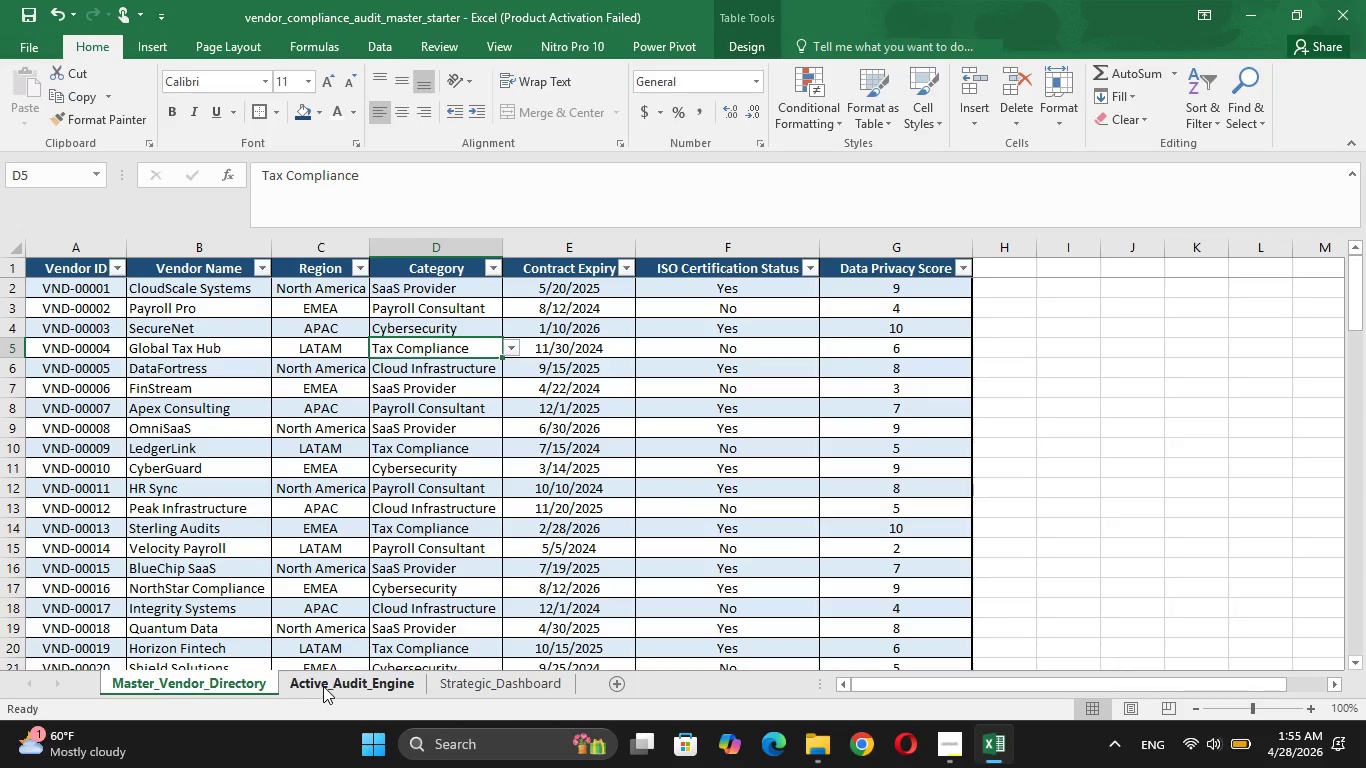 
left_click([323, 686])
 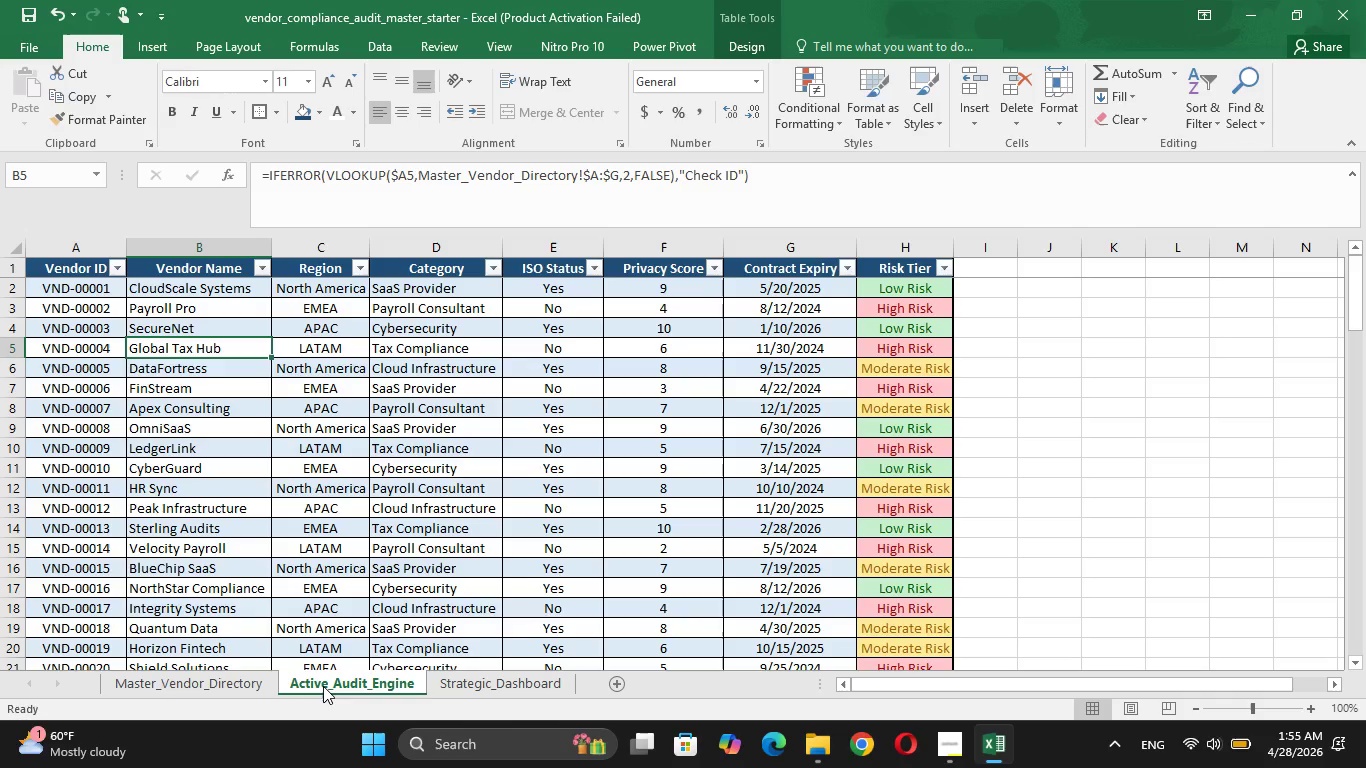 
wait(6.84)
 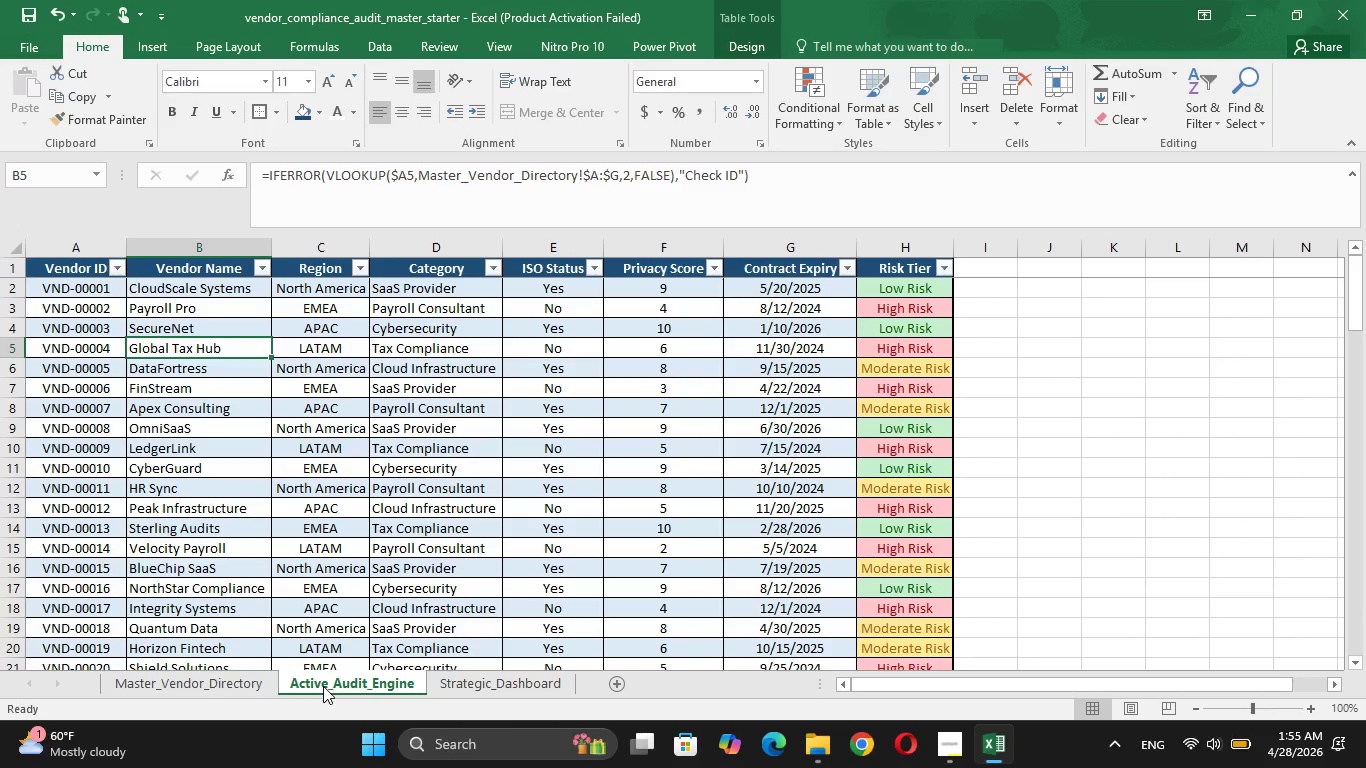 
left_click([316, 455])
 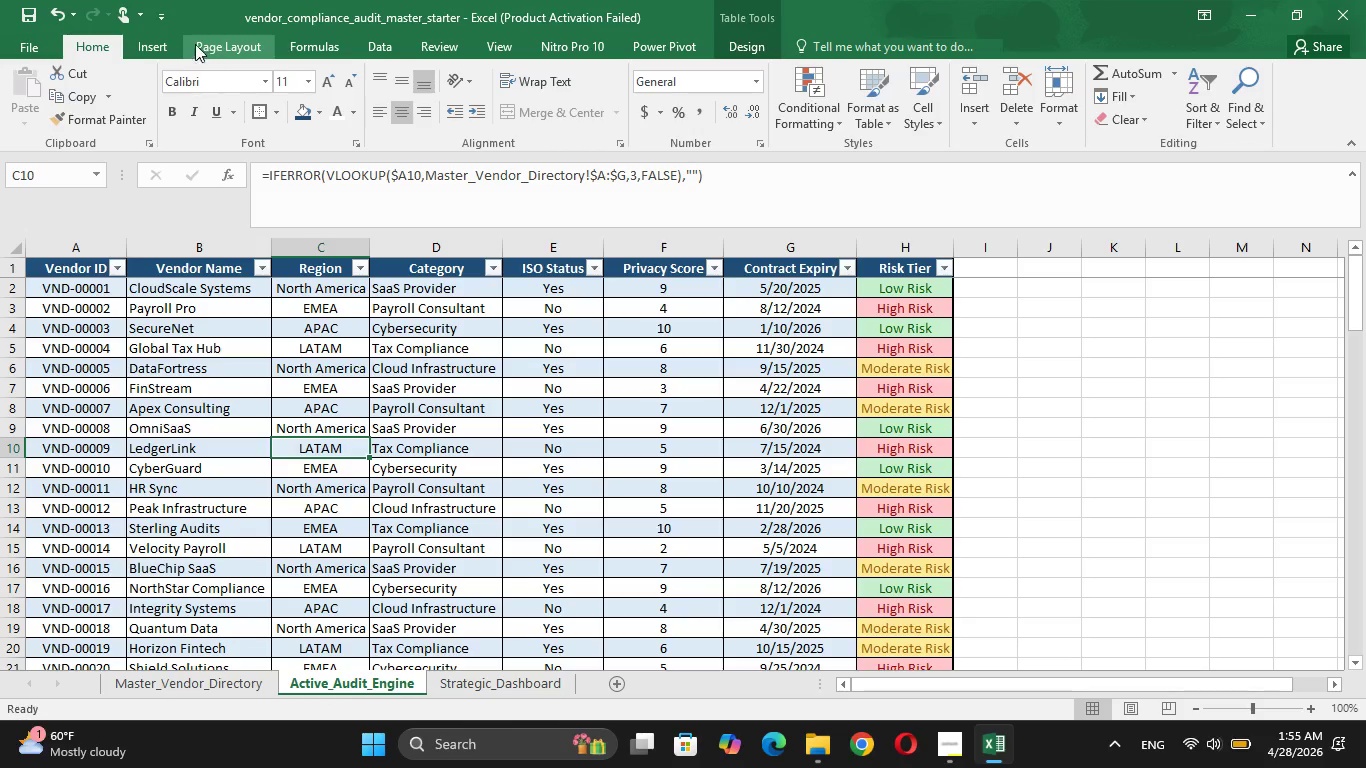 
left_click([161, 42])
 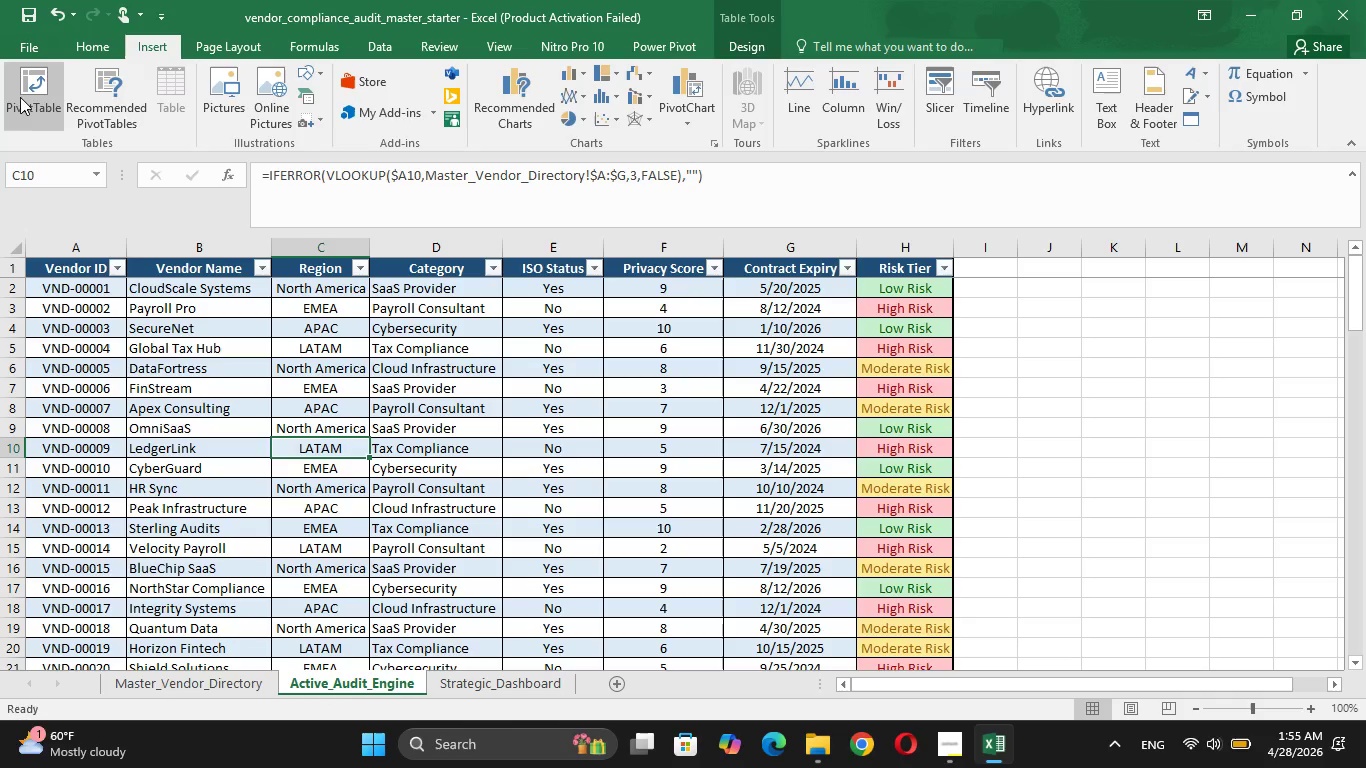 
left_click([25, 89])
 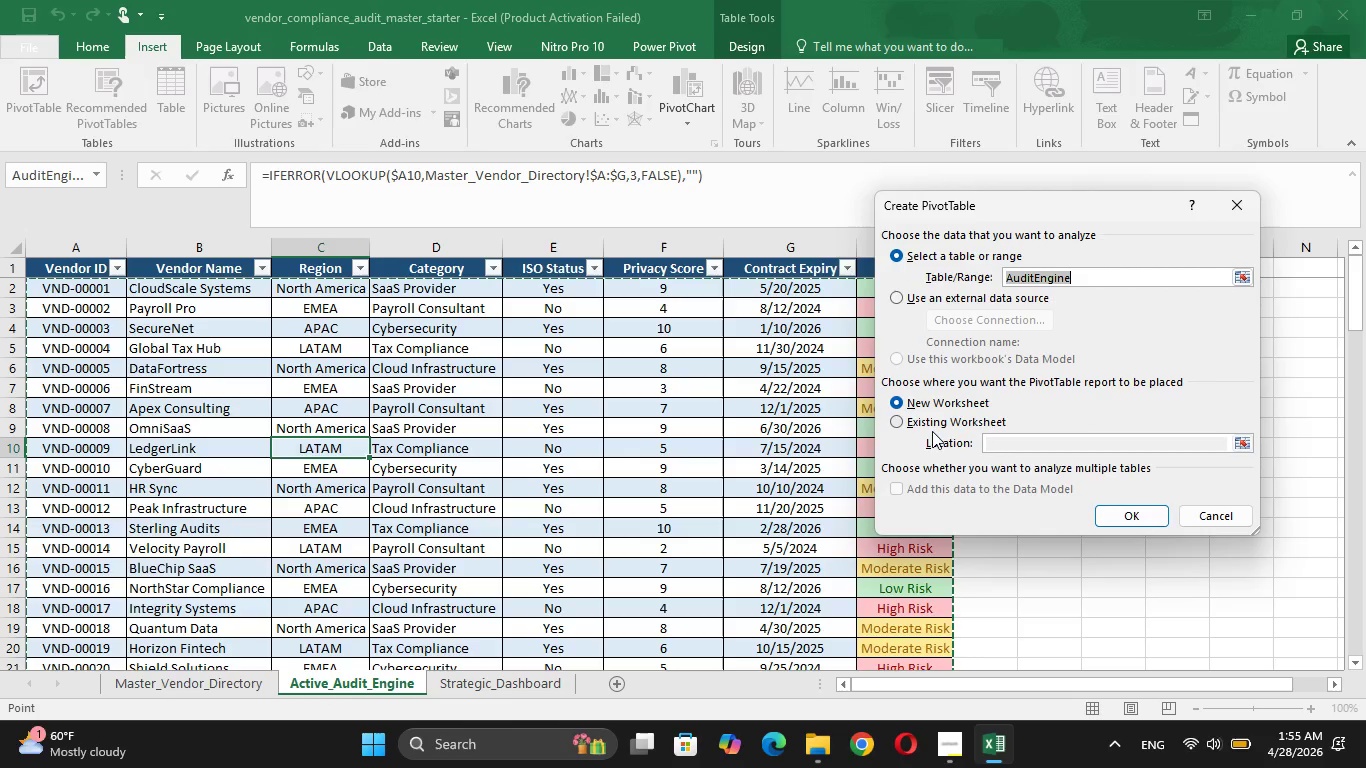 
left_click([913, 426])
 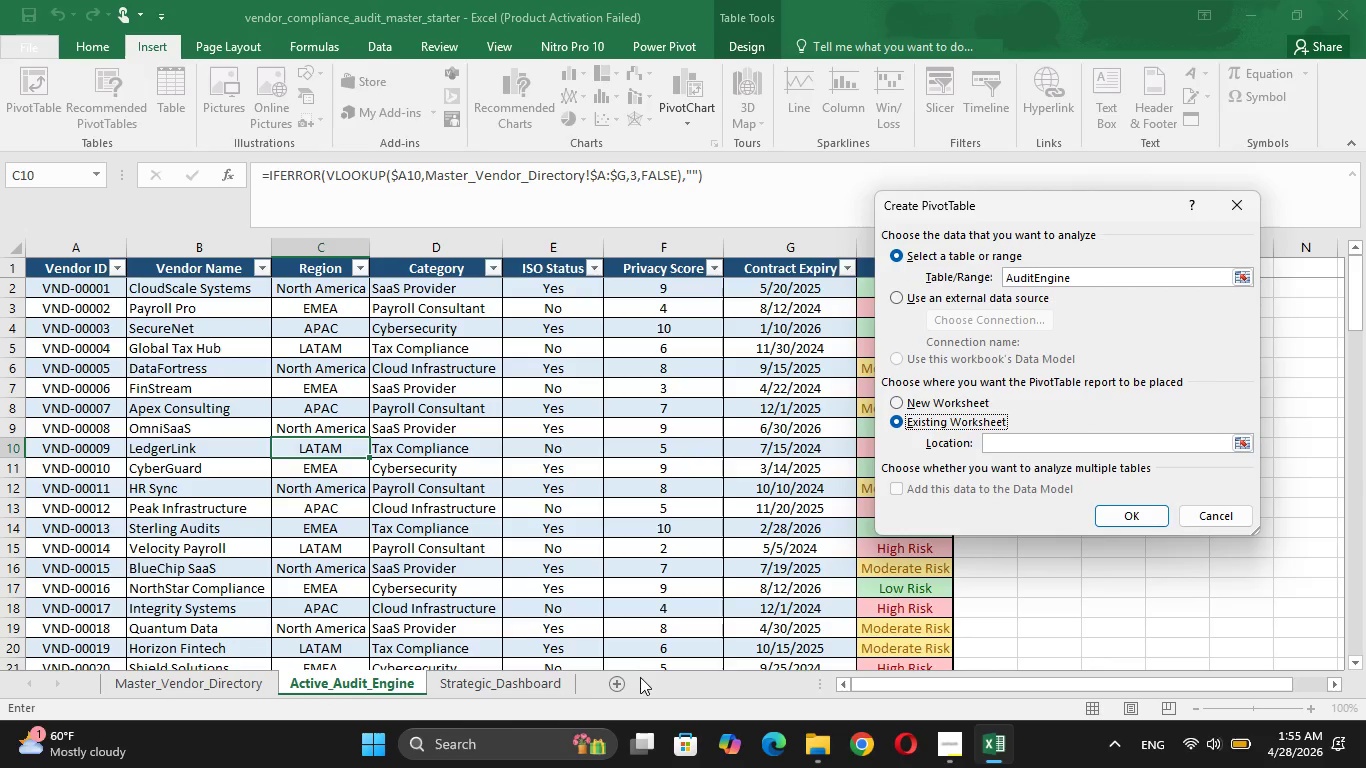 
left_click([536, 681])
 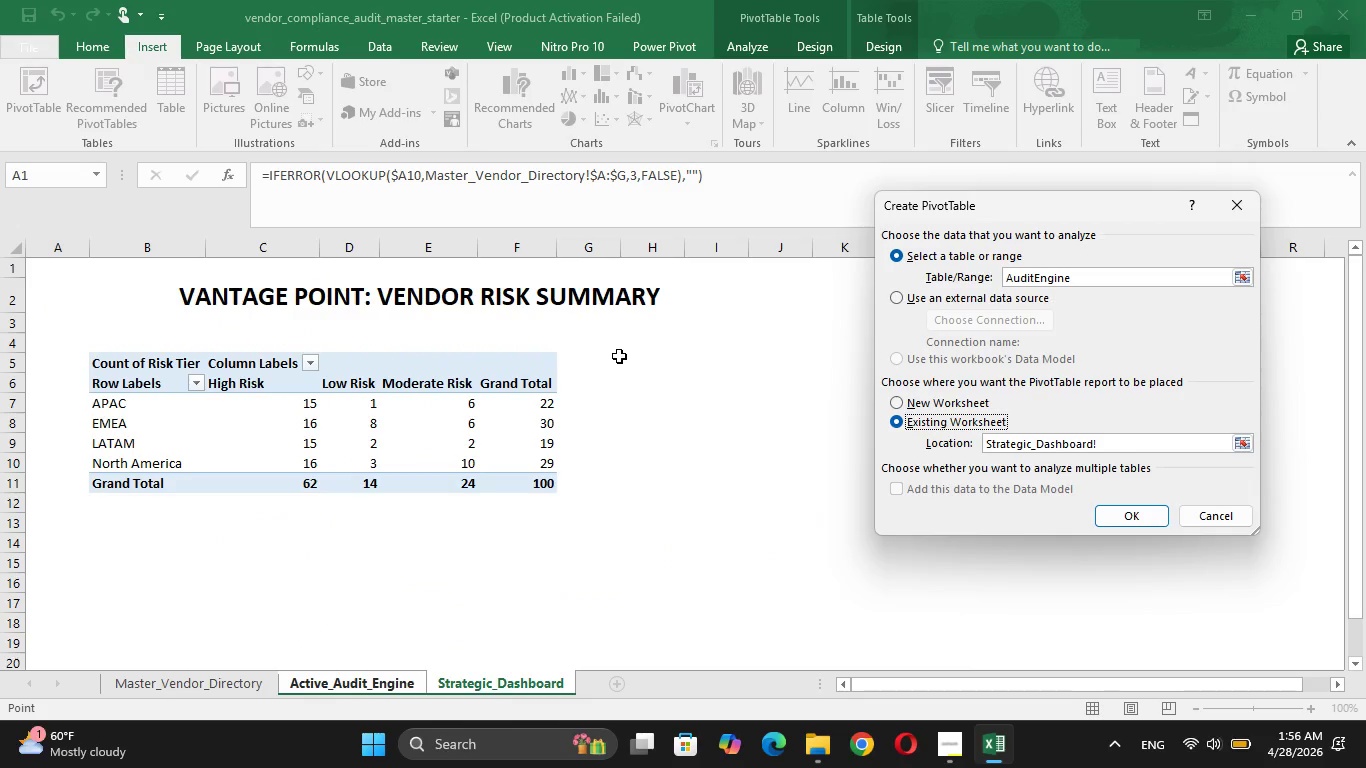 
wait(5.06)
 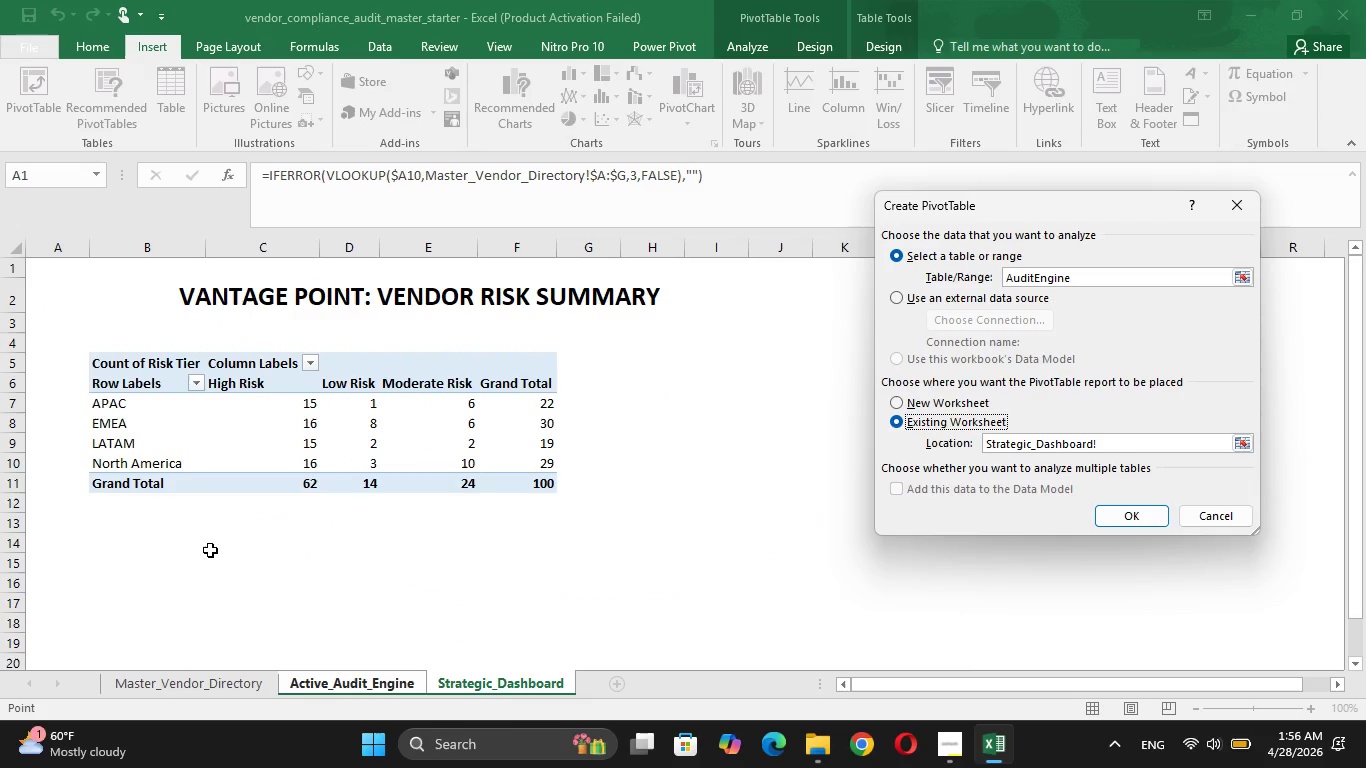 
left_click([607, 360])
 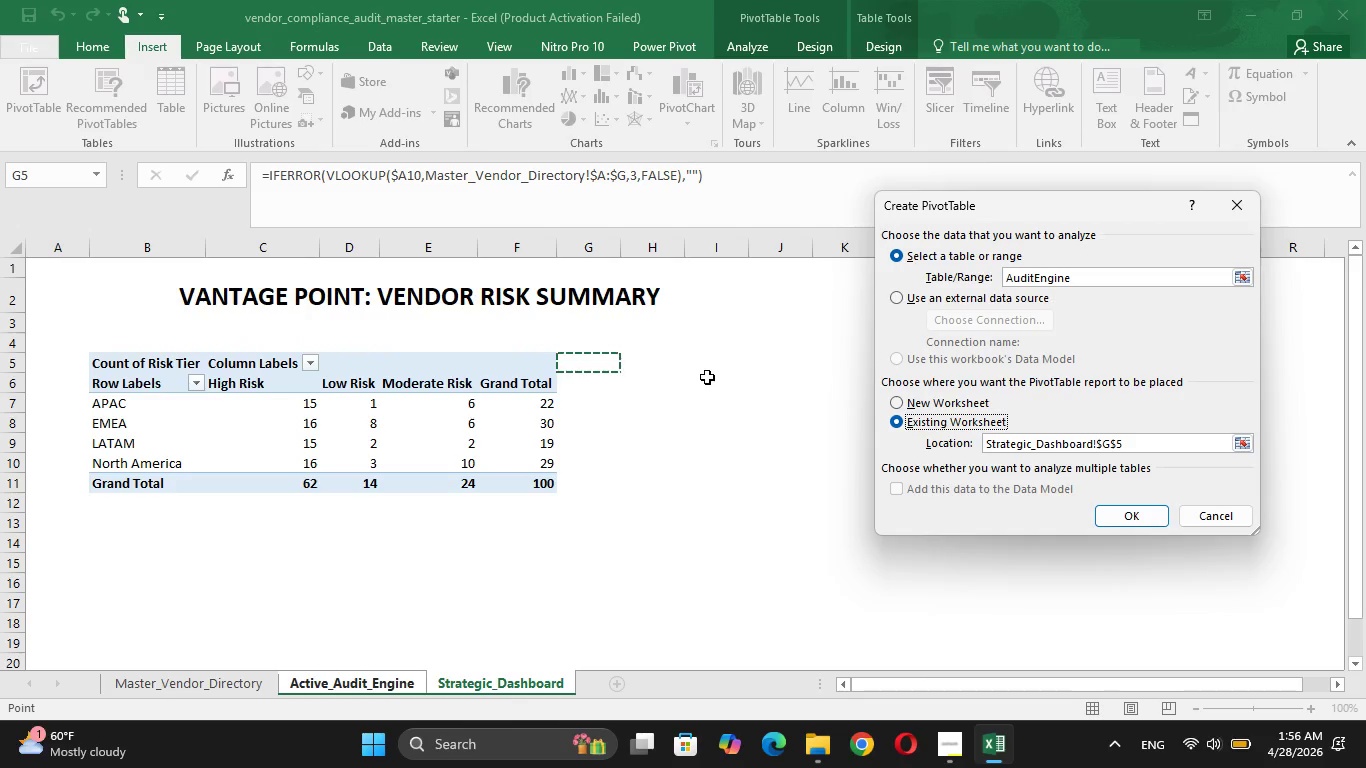 
wait(17.53)
 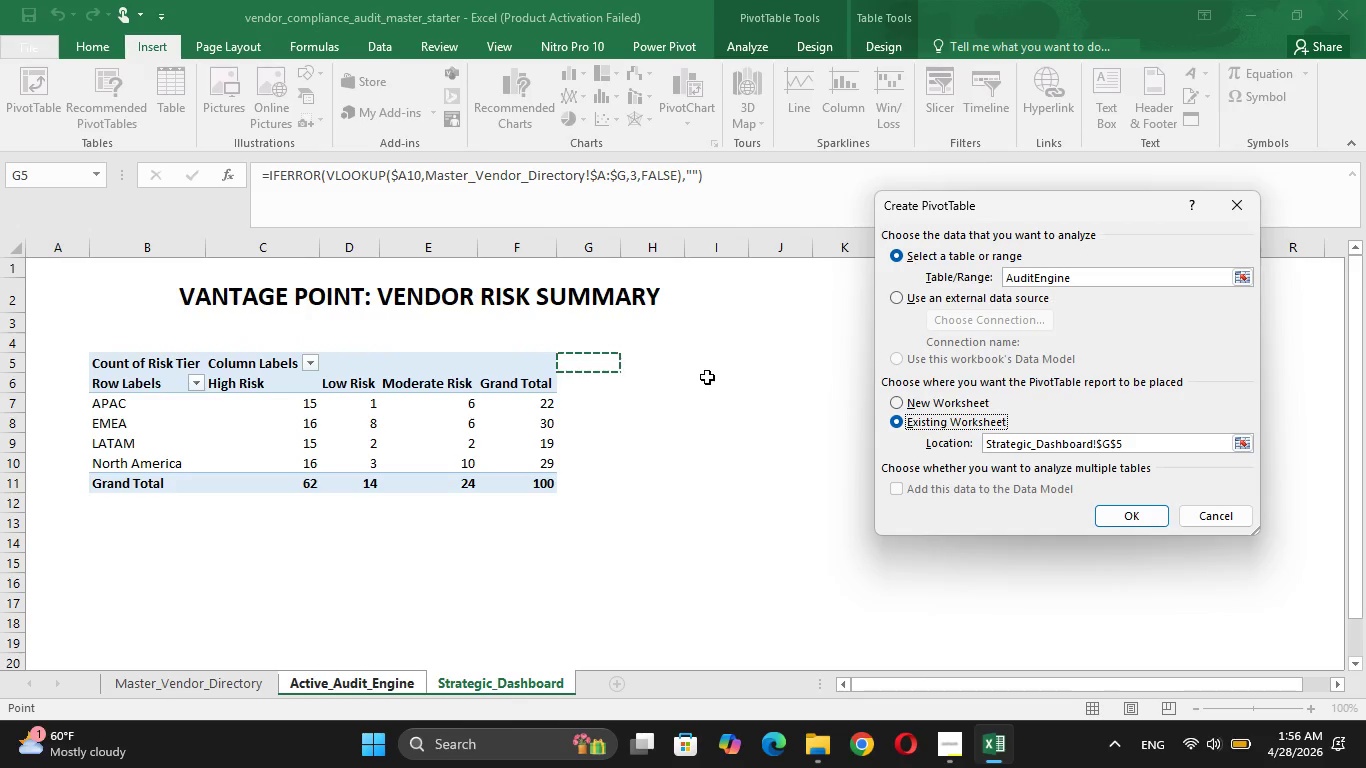 
left_click([655, 364])
 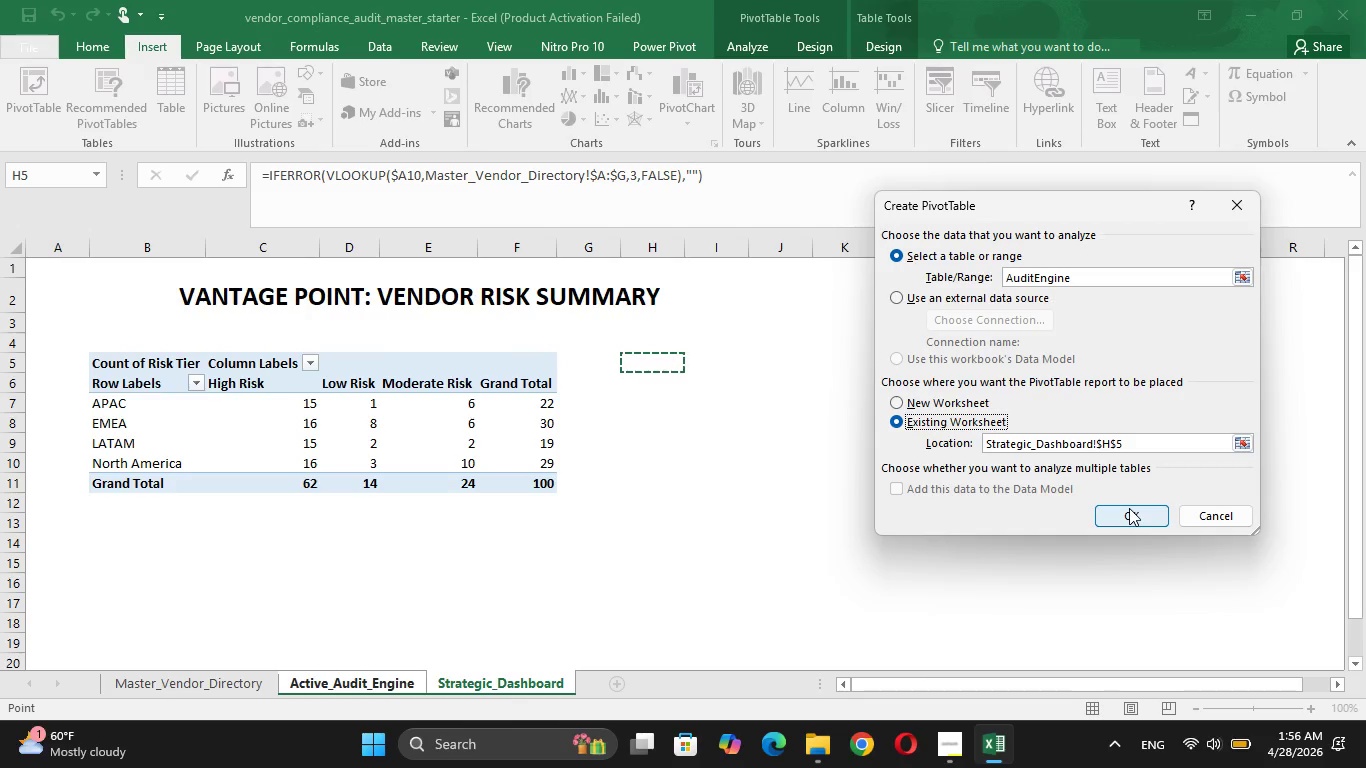 
left_click([1129, 508])
 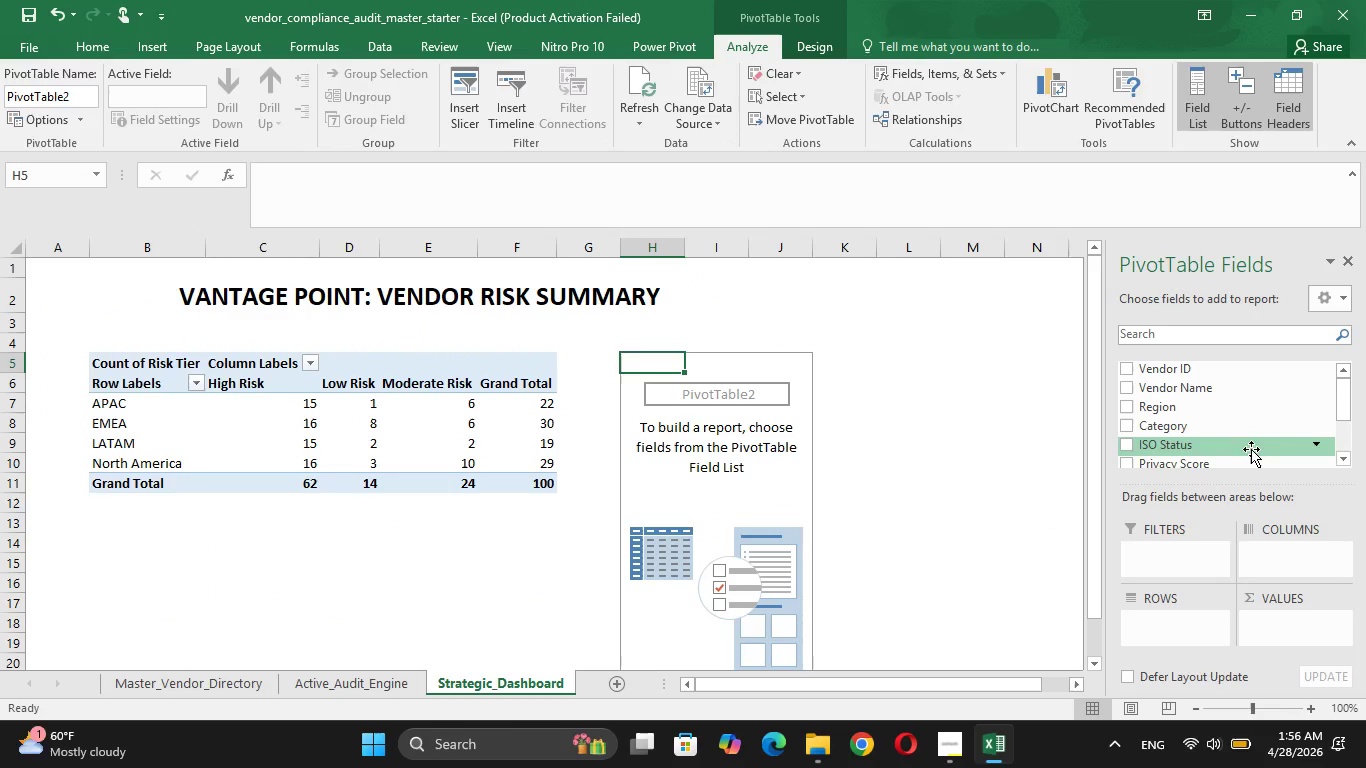 
left_click_drag(start_coordinate=[1170, 422], to_coordinate=[1175, 615])
 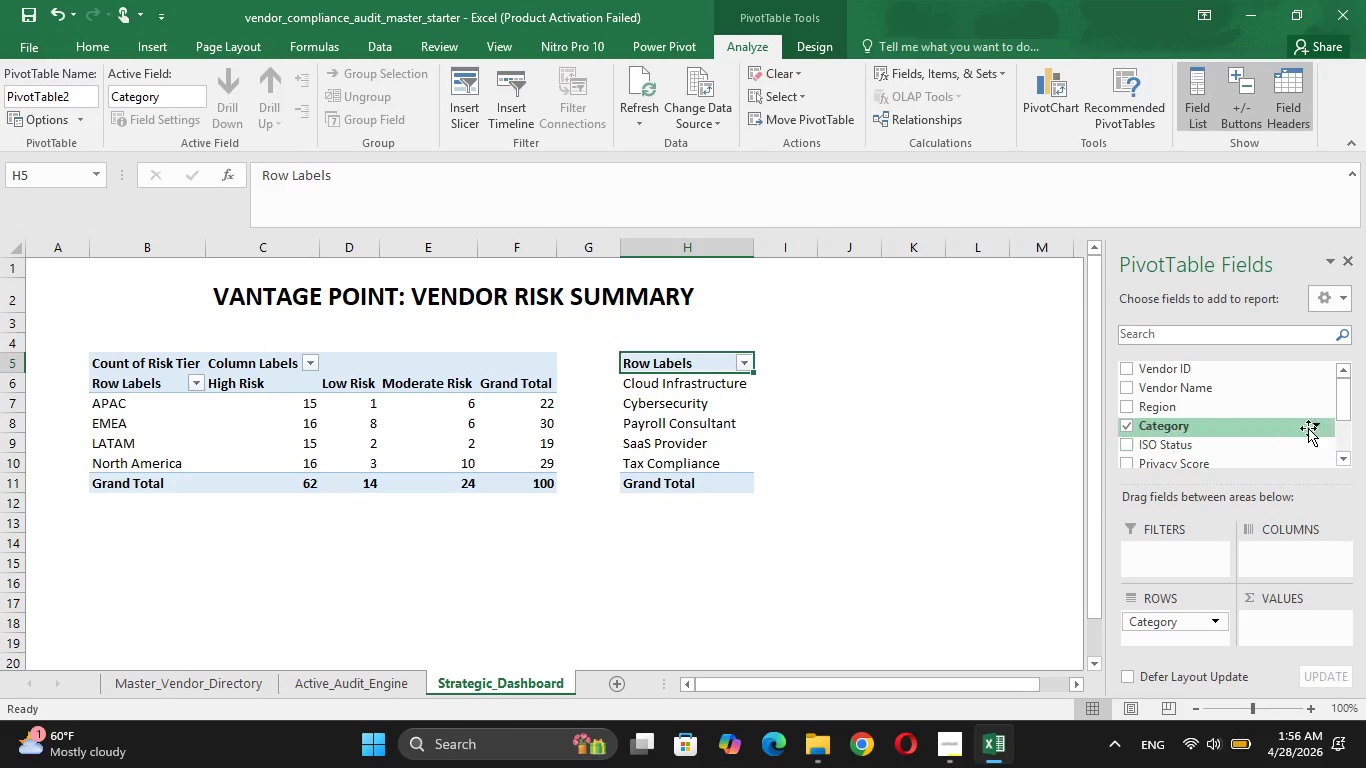 
left_click_drag(start_coordinate=[1349, 397], to_coordinate=[1348, 430])
 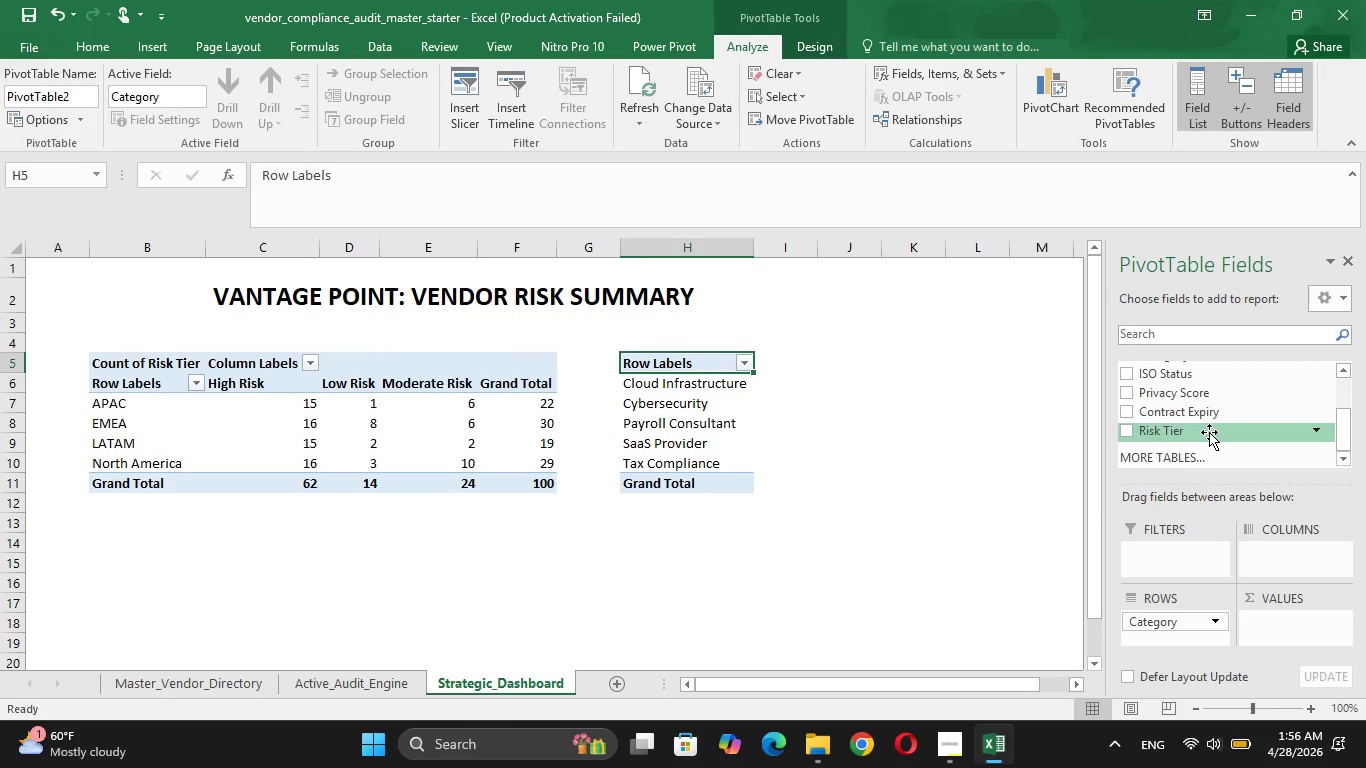 
left_click_drag(start_coordinate=[1209, 432], to_coordinate=[1283, 621])
 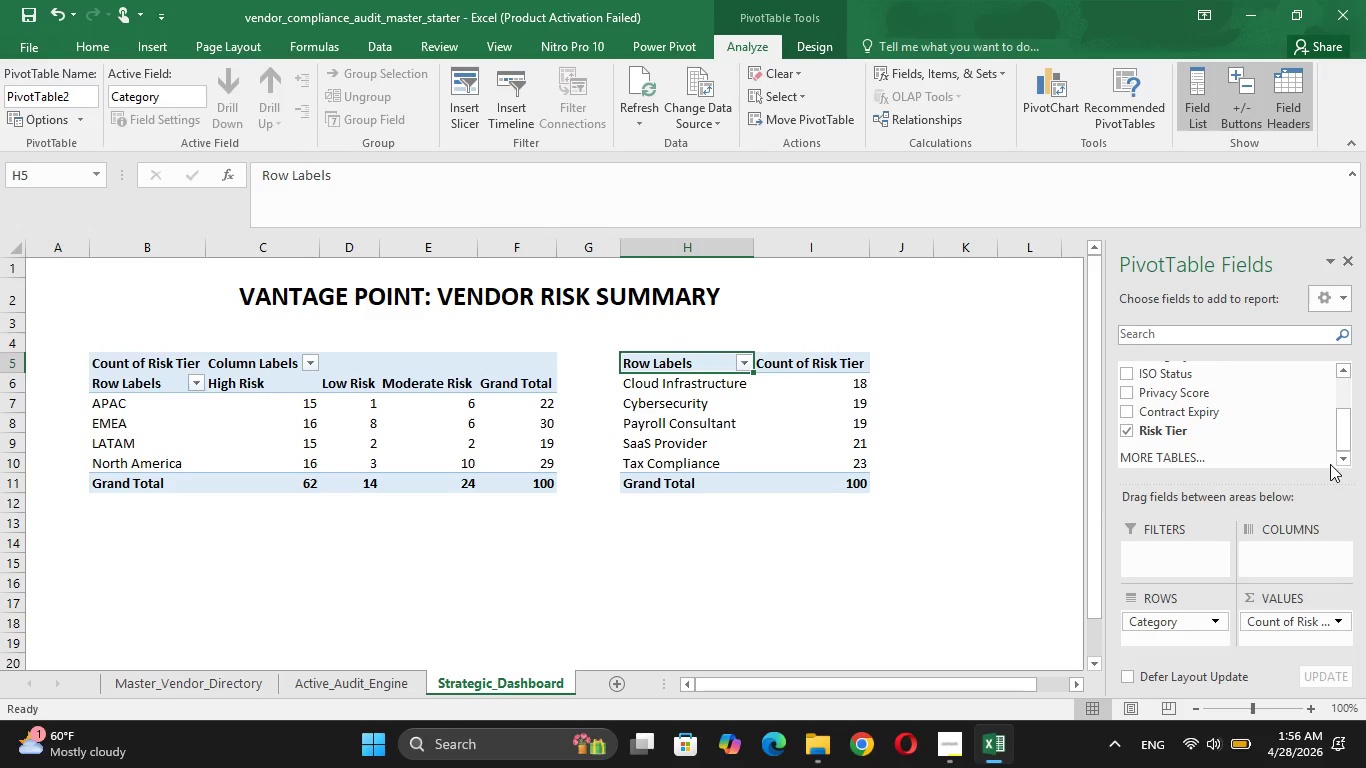 
wait(16.56)
 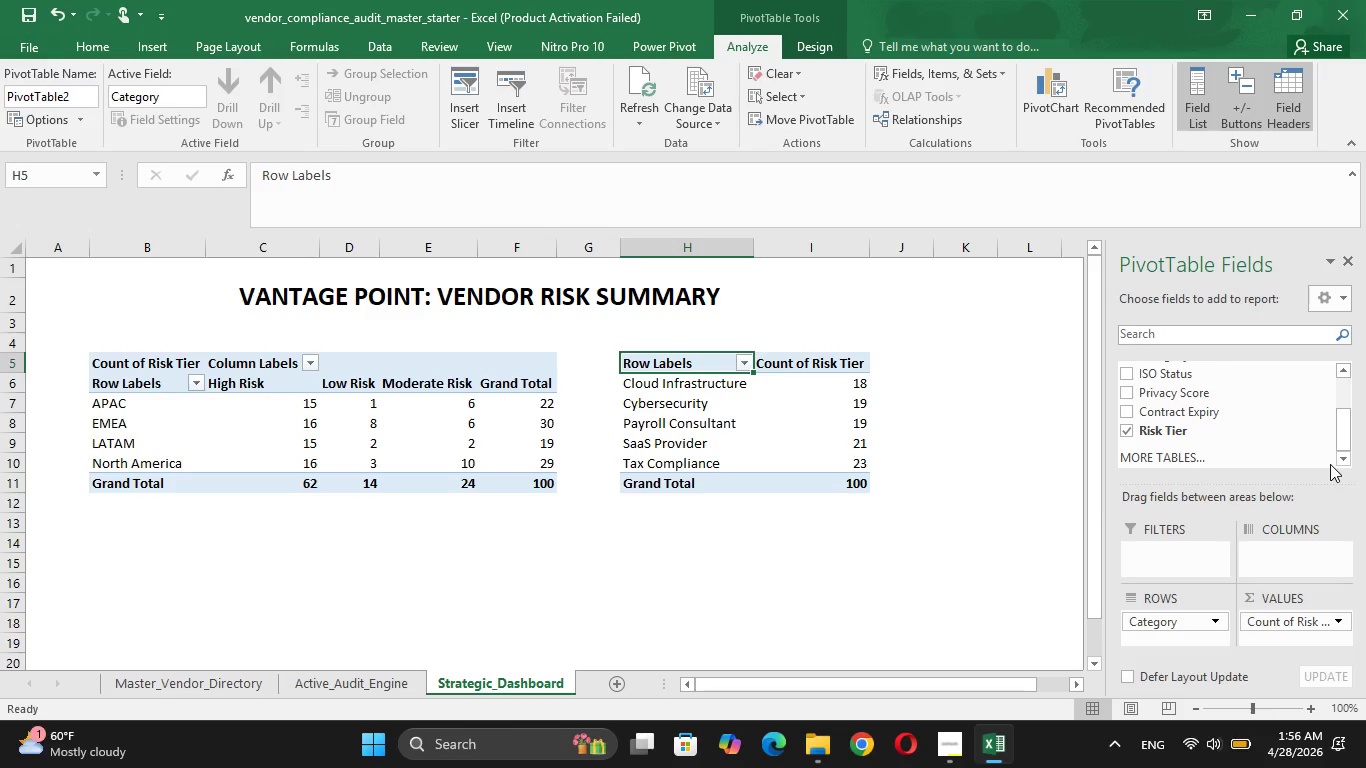 
left_click([1350, 261])
 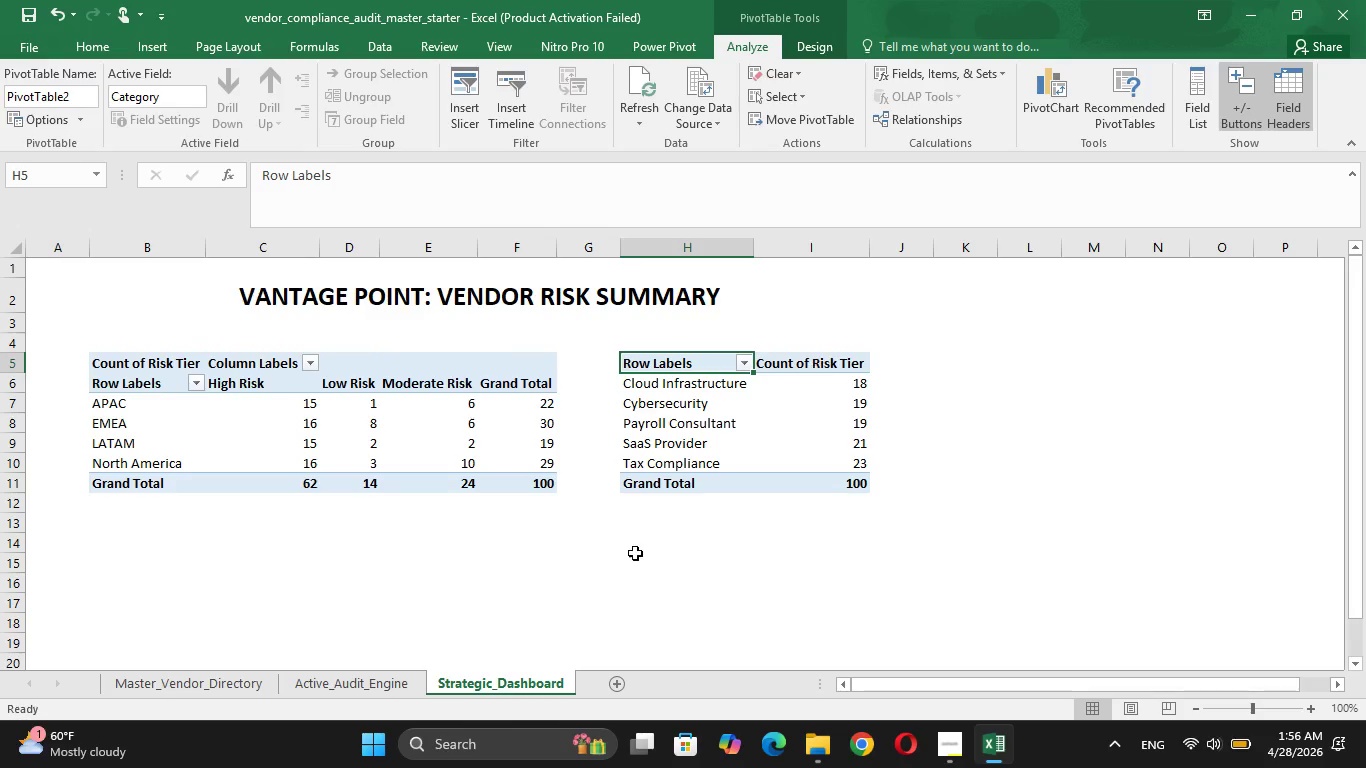 
left_click([629, 560])
 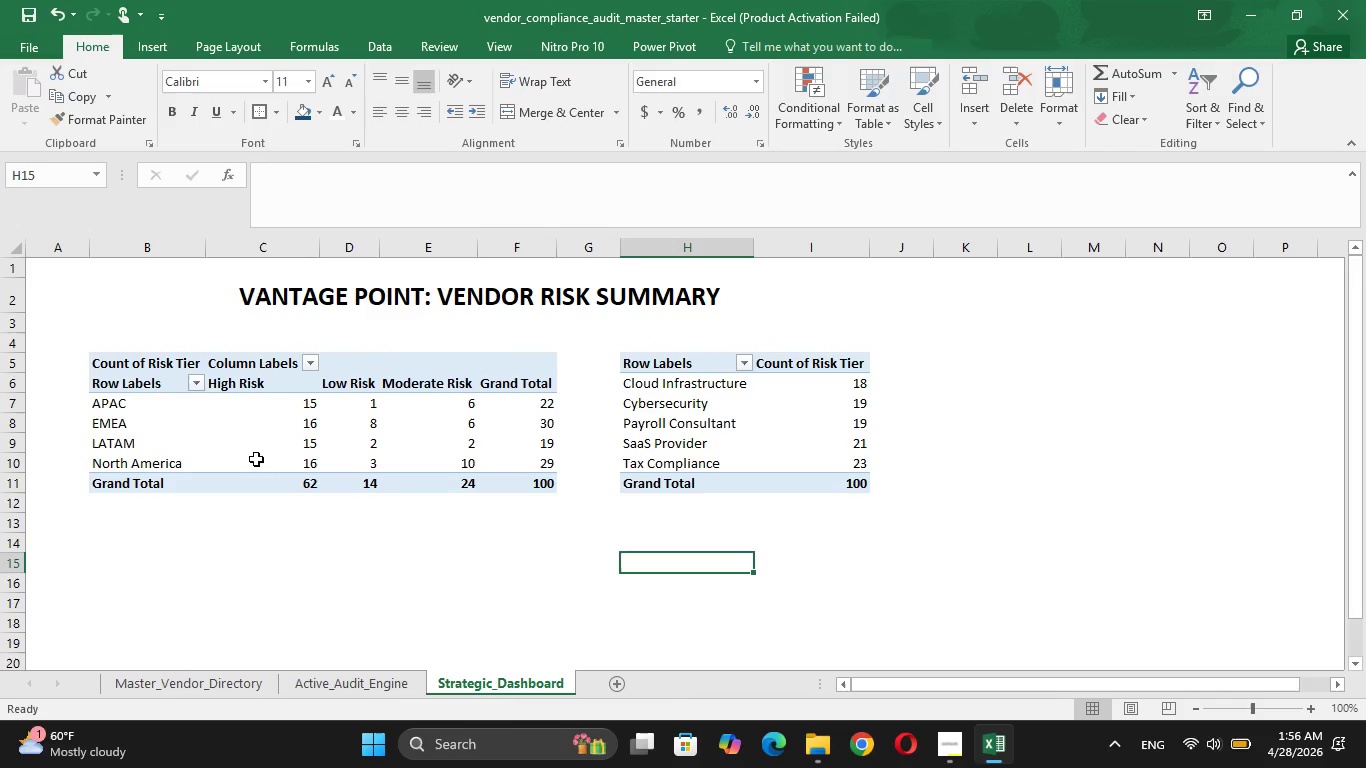 
mouse_move([324, 440])
 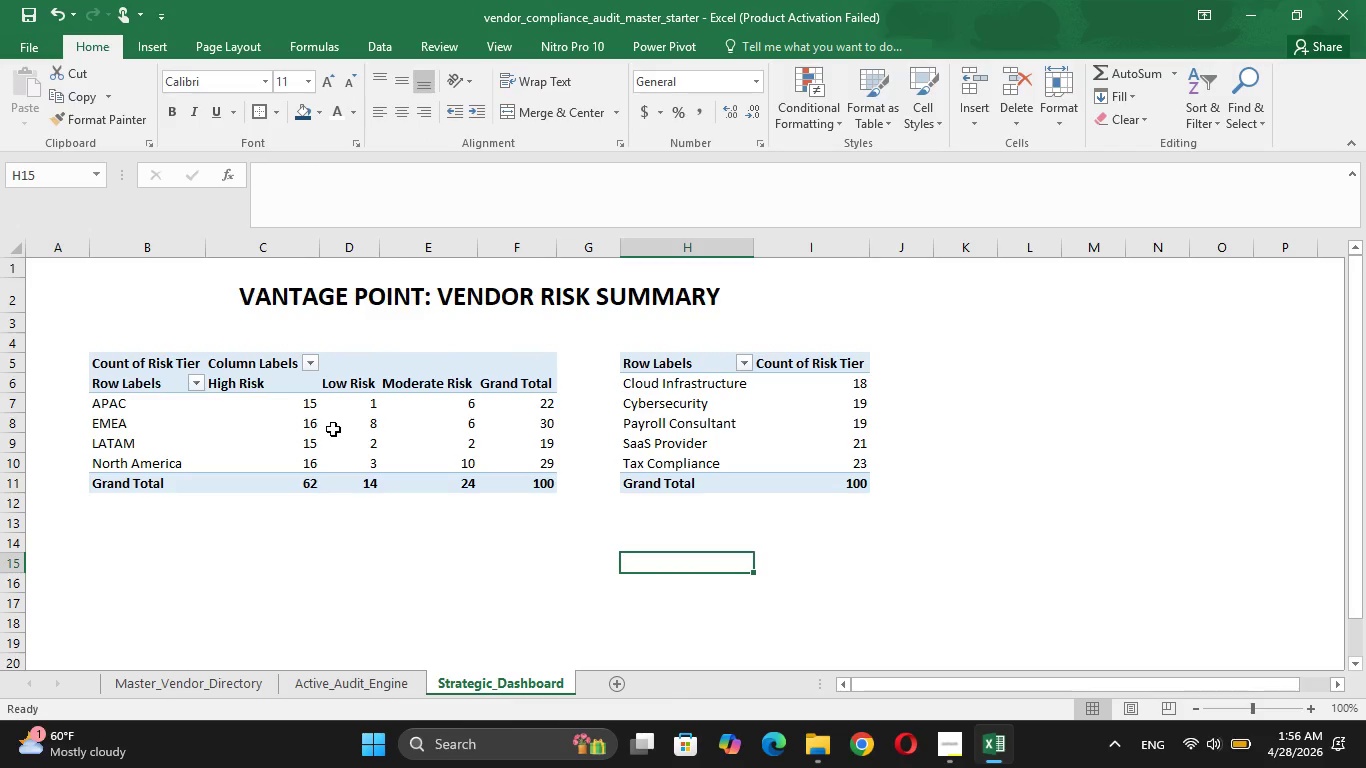 
left_click([333, 429])
 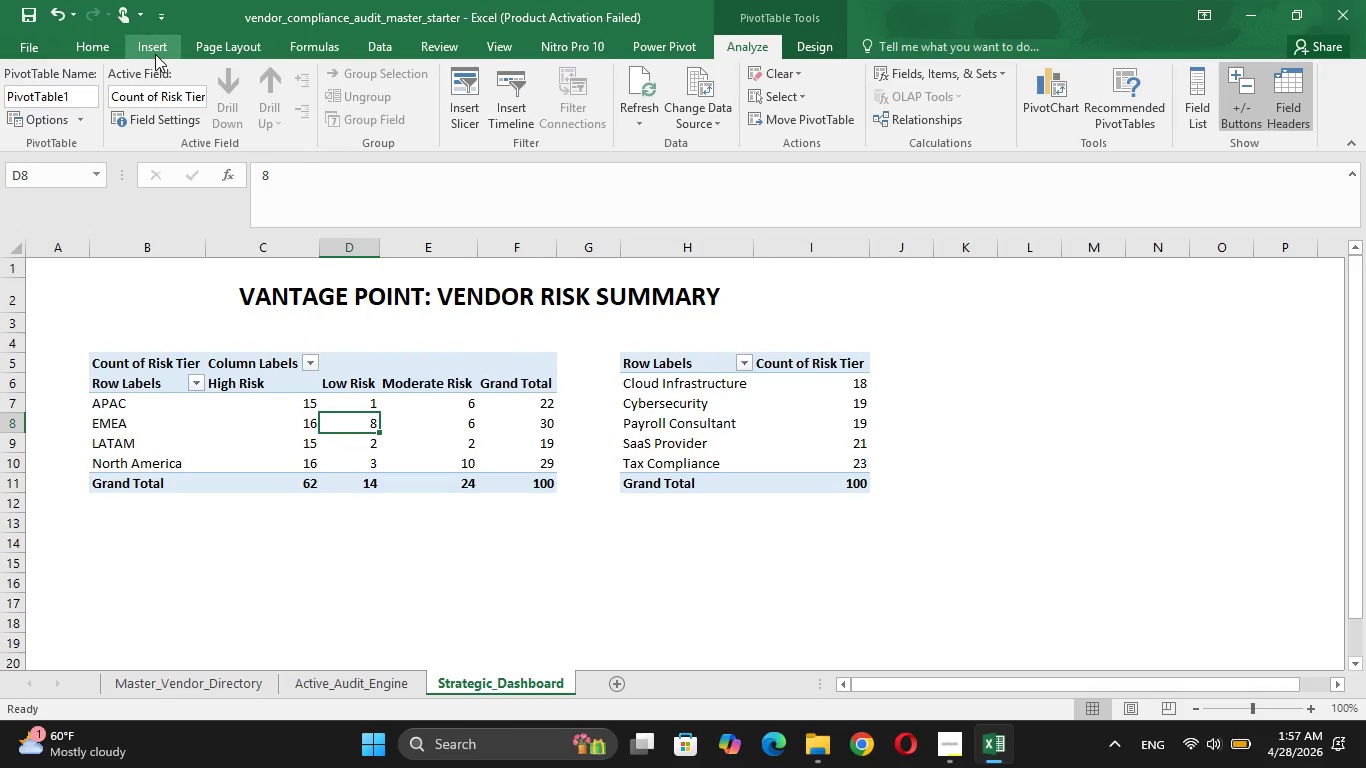 
wait(12.34)
 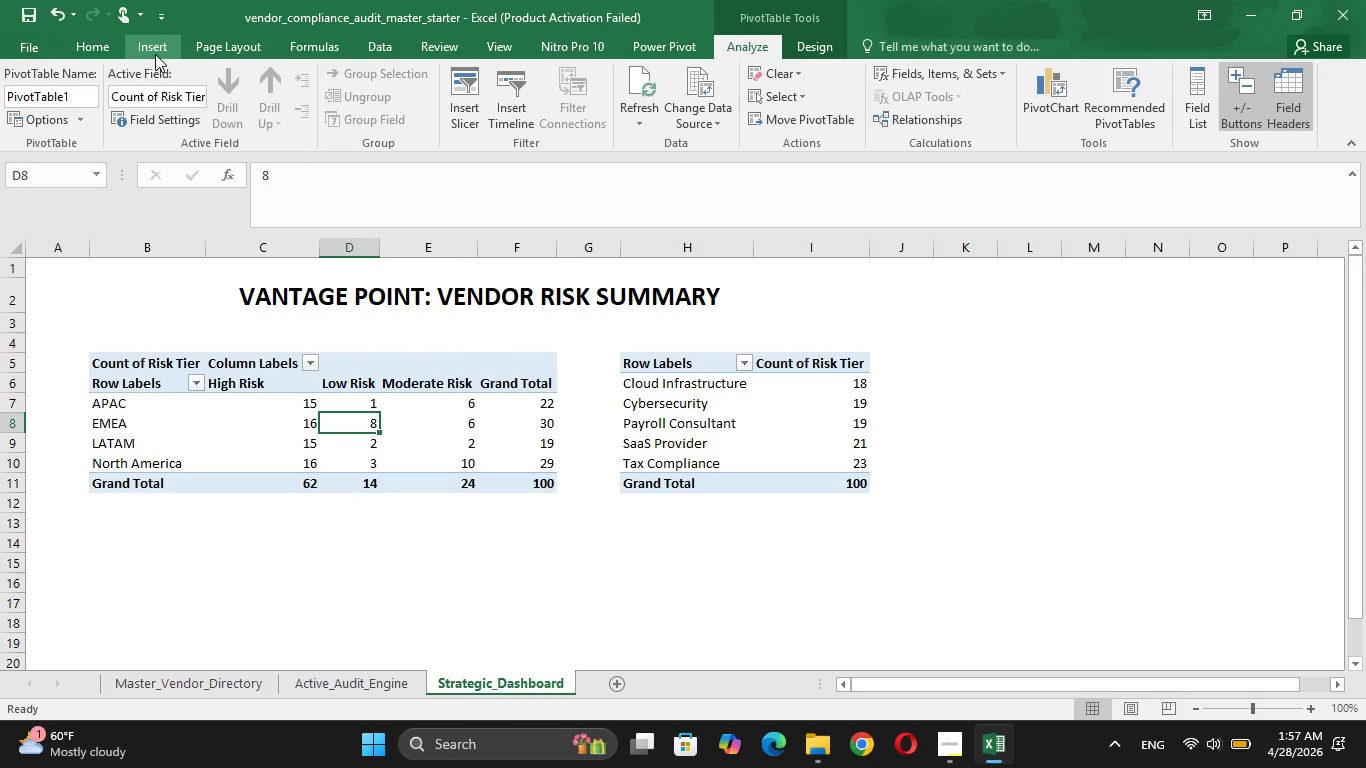 
left_click([694, 48])
 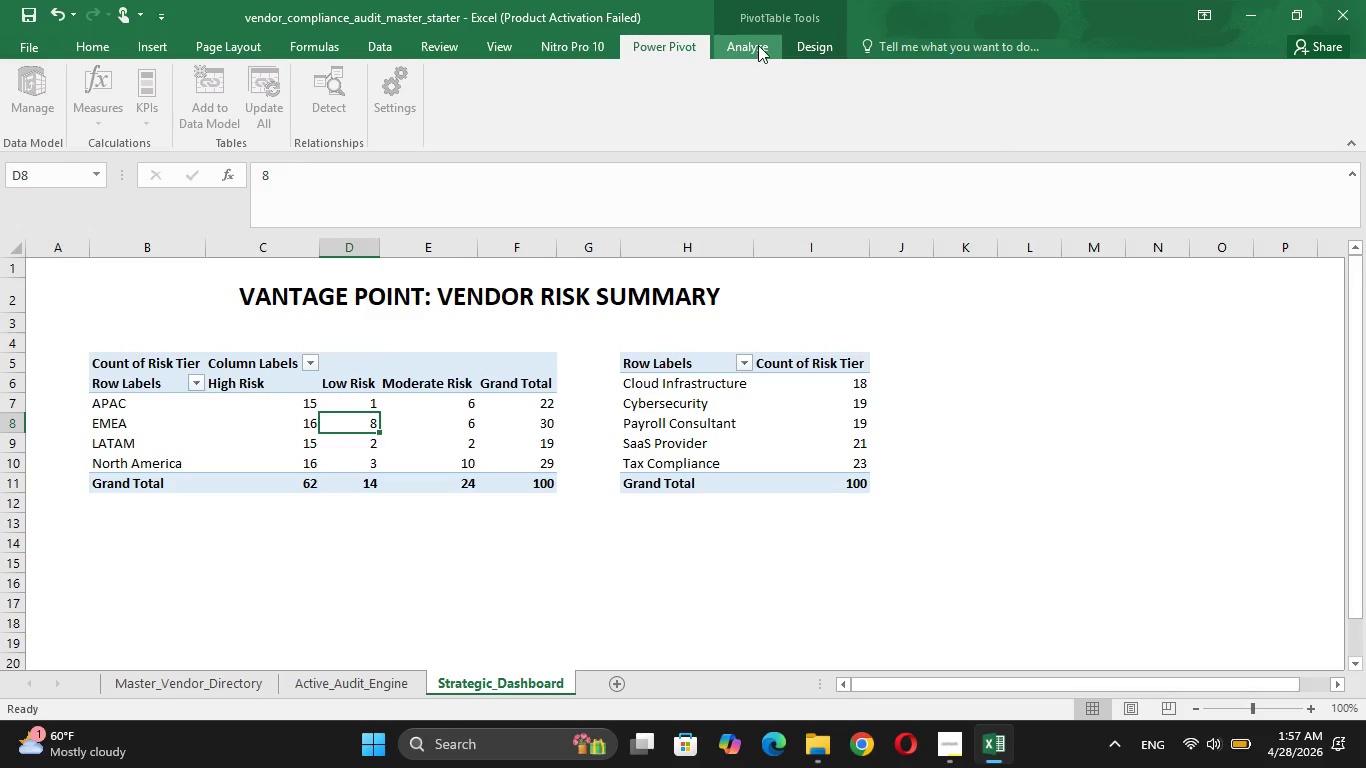 
left_click([759, 45])
 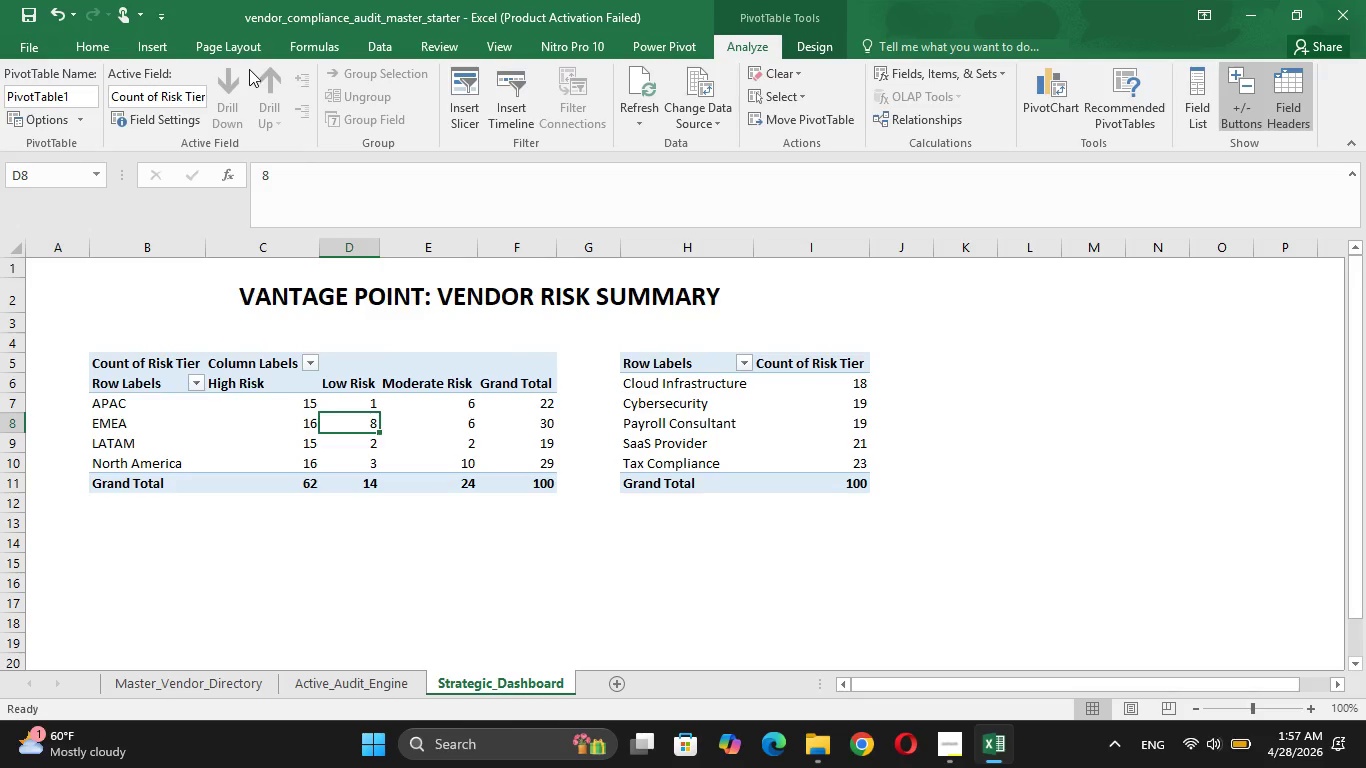 
mouse_move([264, 95])
 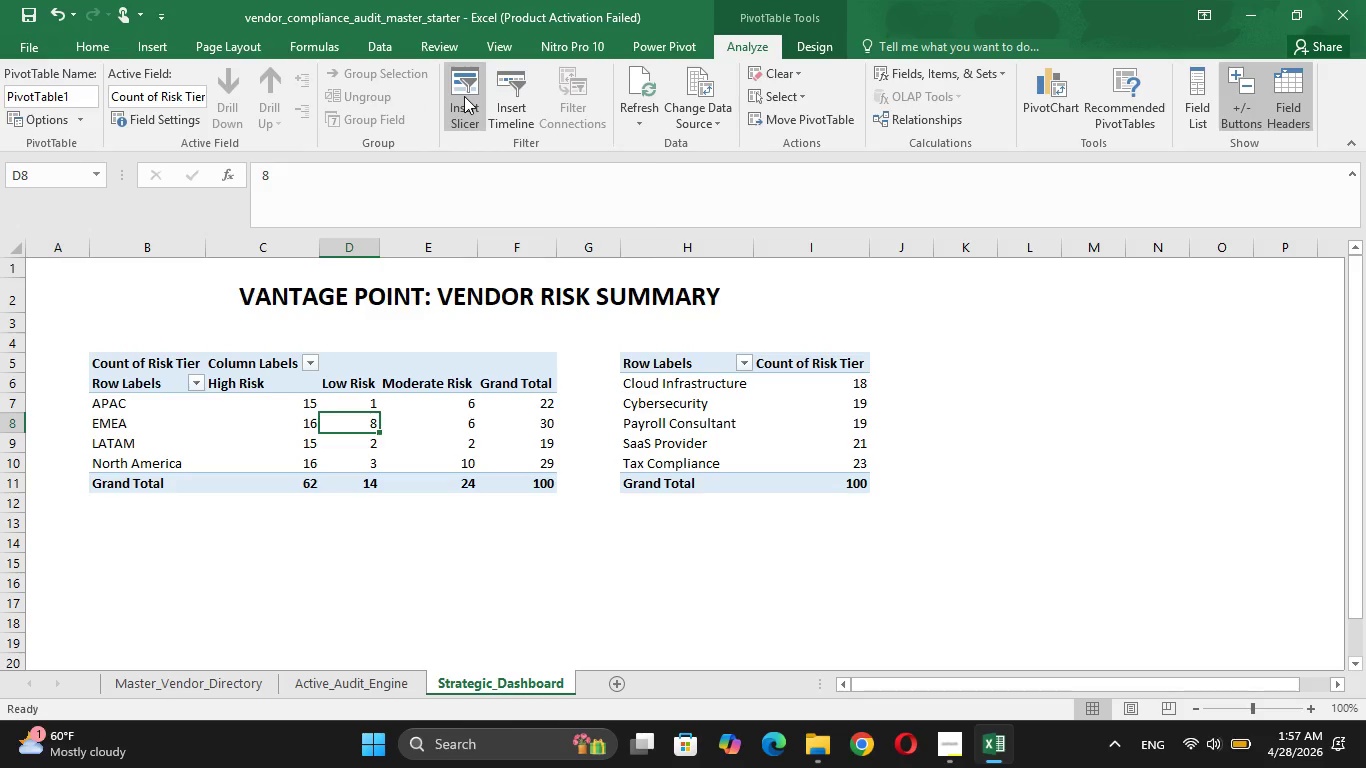 
left_click([464, 96])
 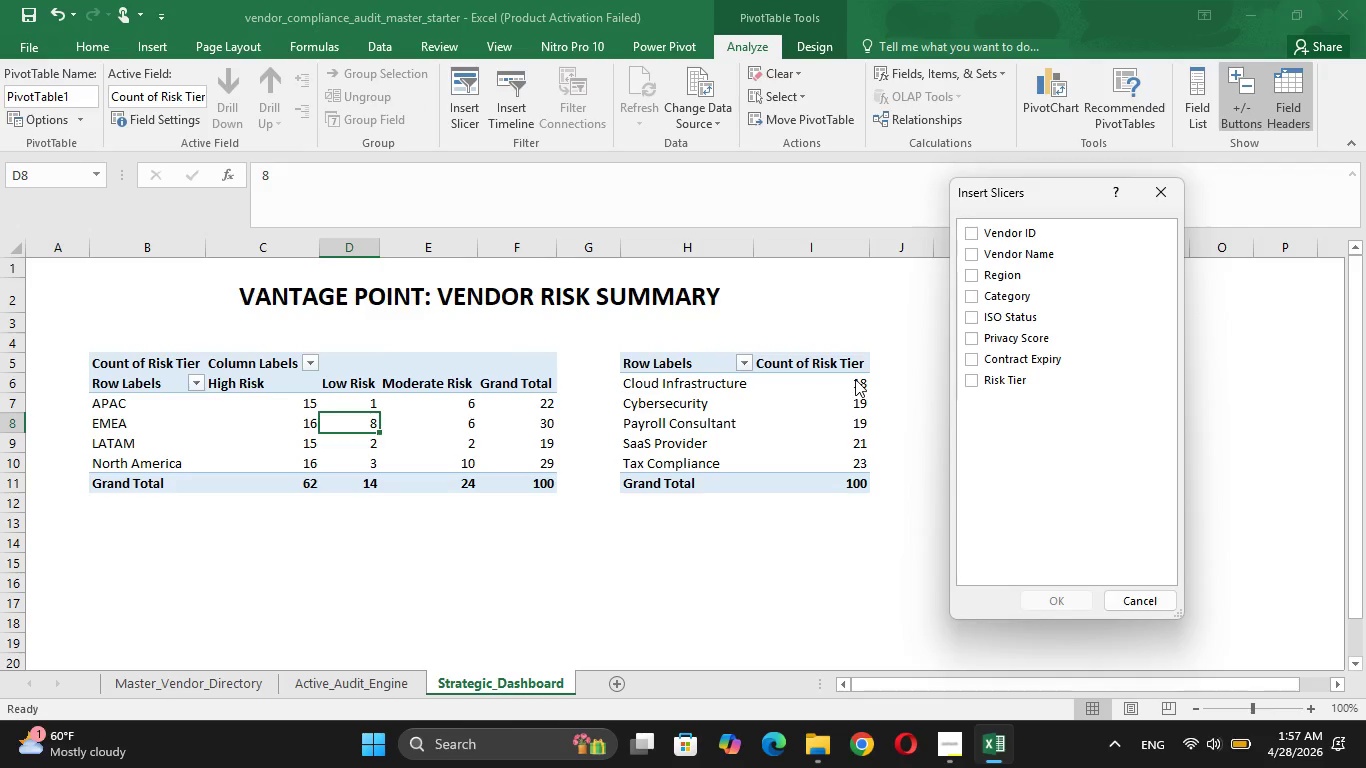 
wait(6.74)
 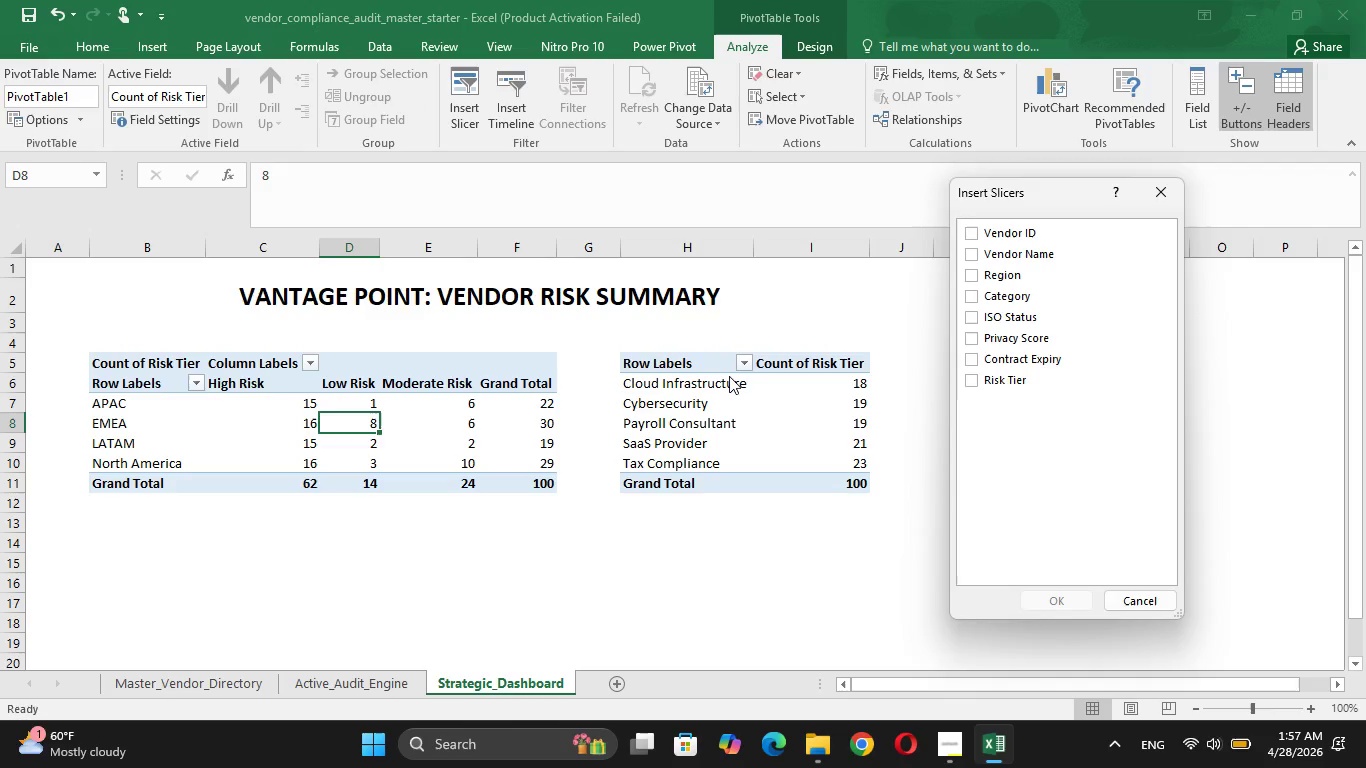 
left_click([987, 271])
 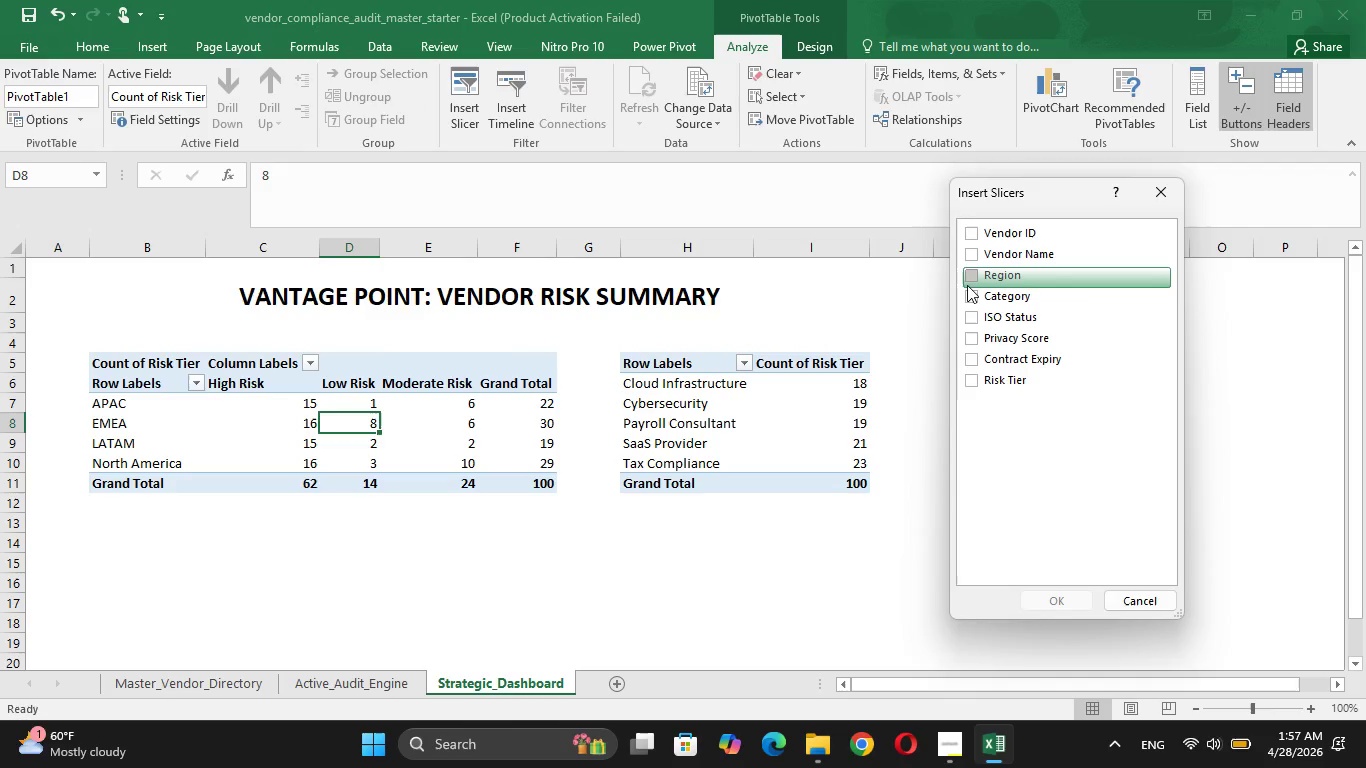 
left_click([967, 285])
 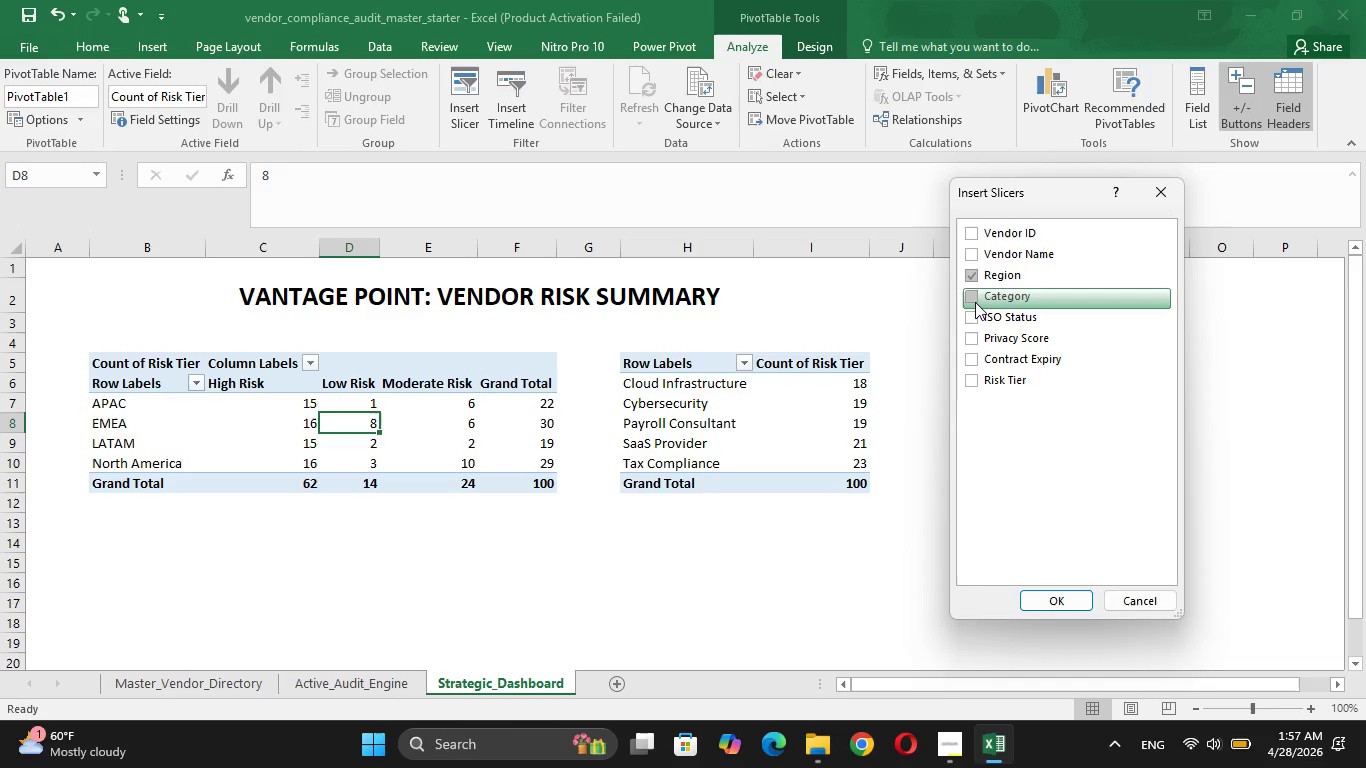 
left_click([975, 302])
 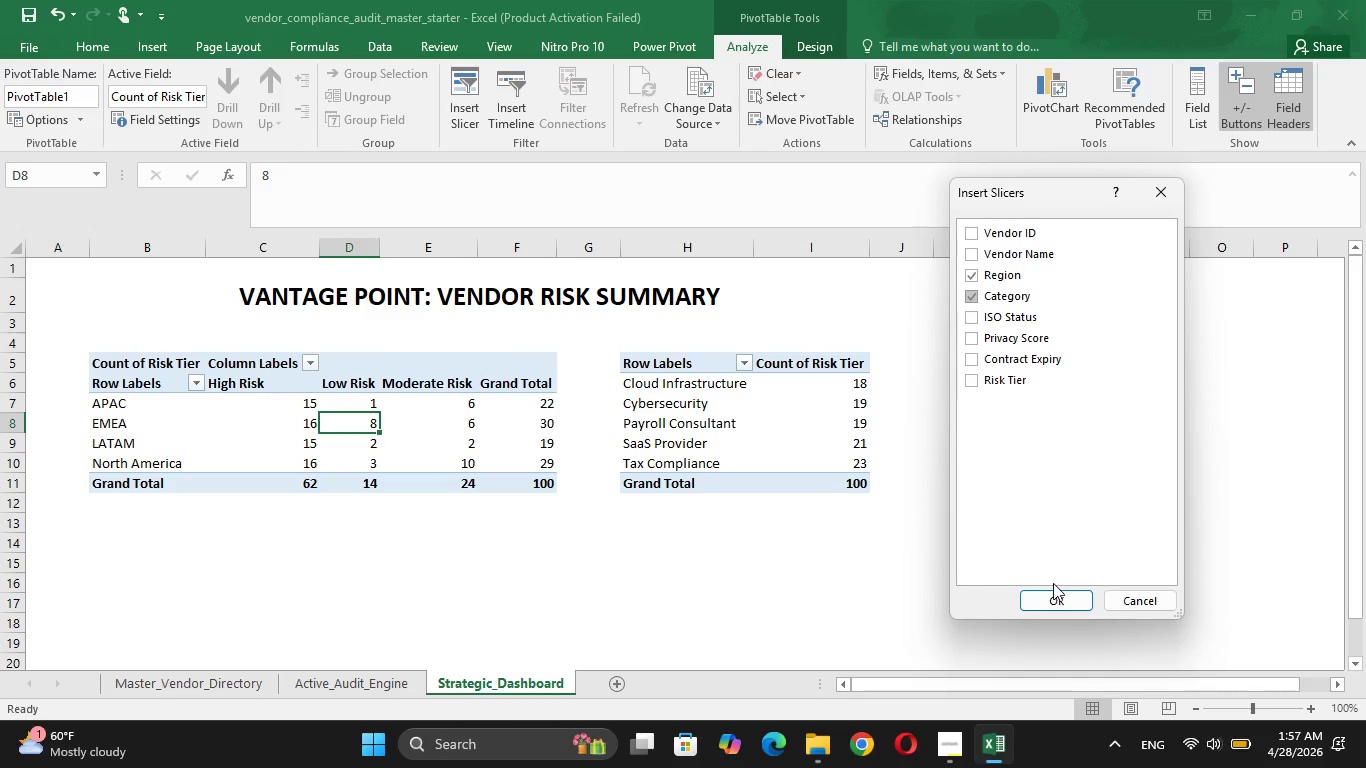 
left_click([1055, 592])
 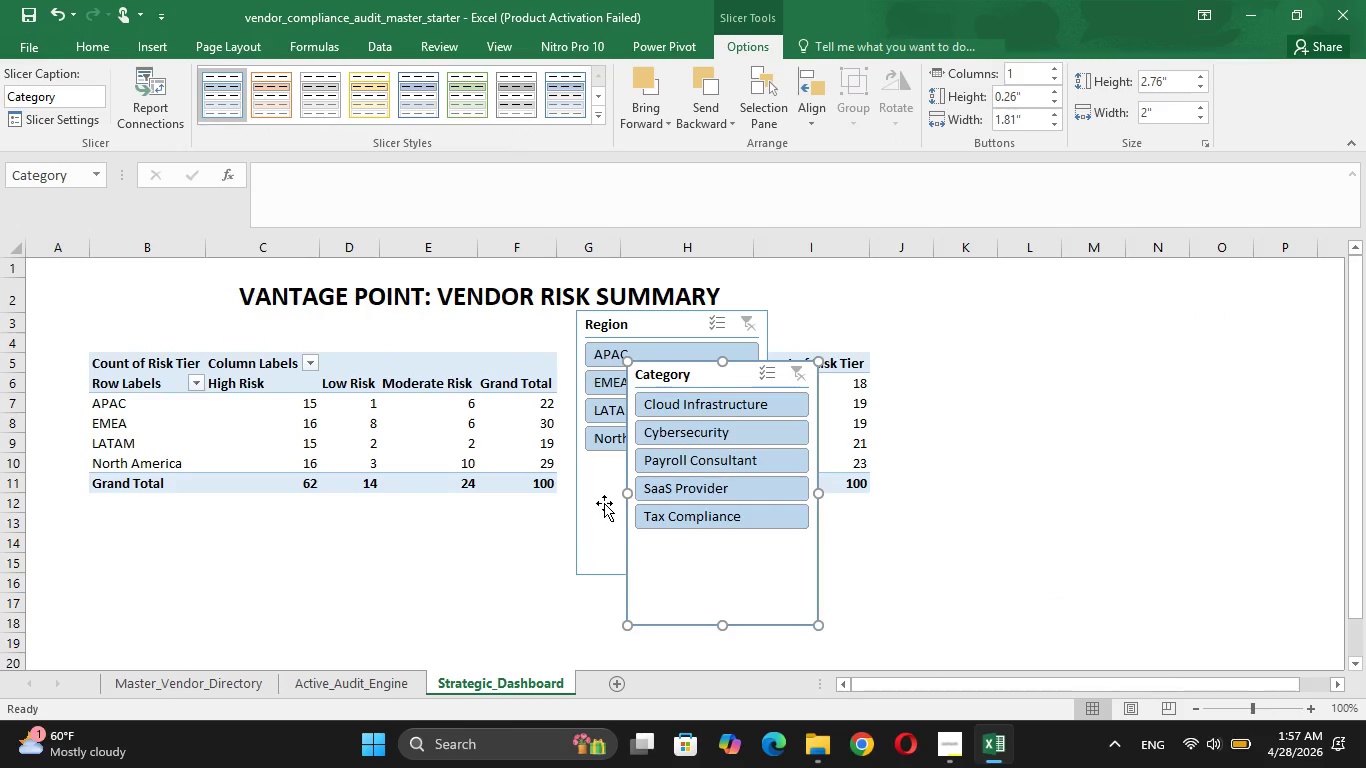 
left_click_drag(start_coordinate=[603, 499], to_coordinate=[281, 594])
 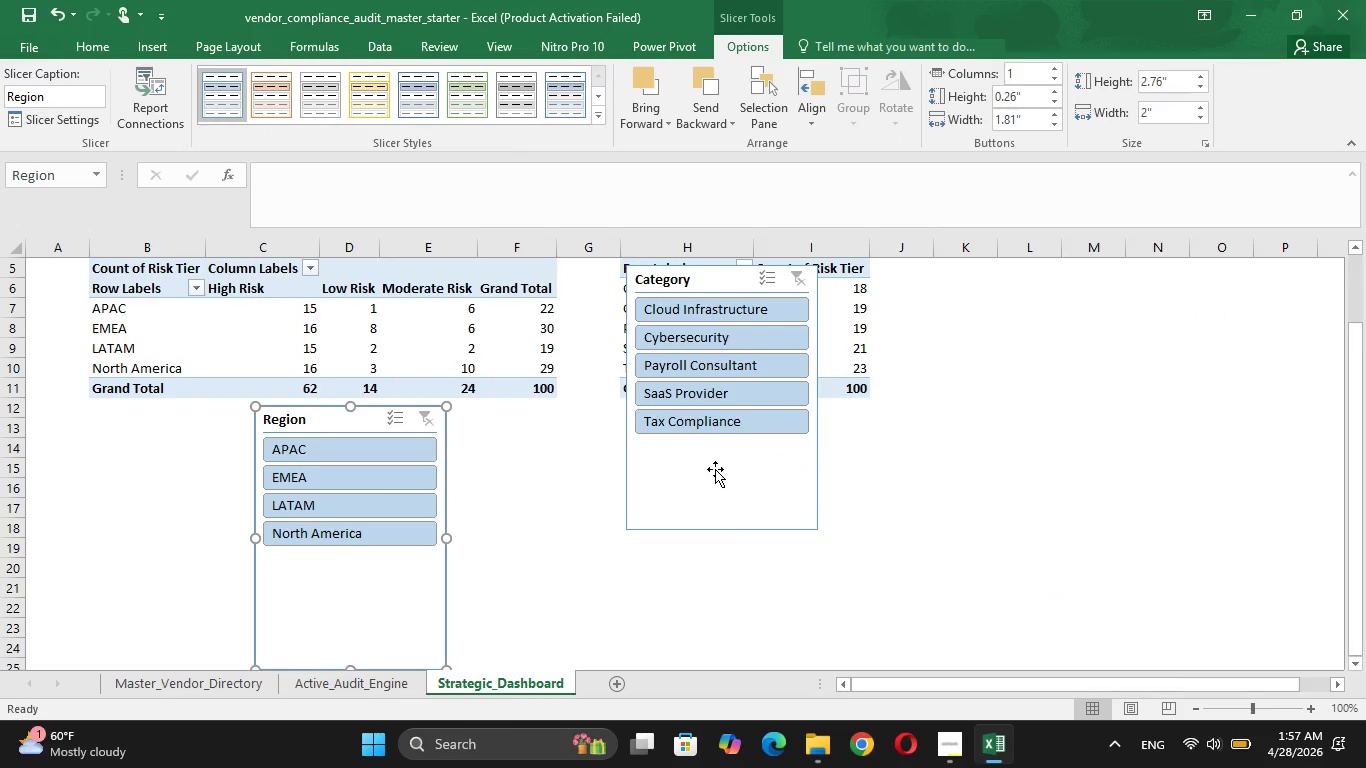 
left_click_drag(start_coordinate=[715, 469], to_coordinate=[645, 609])
 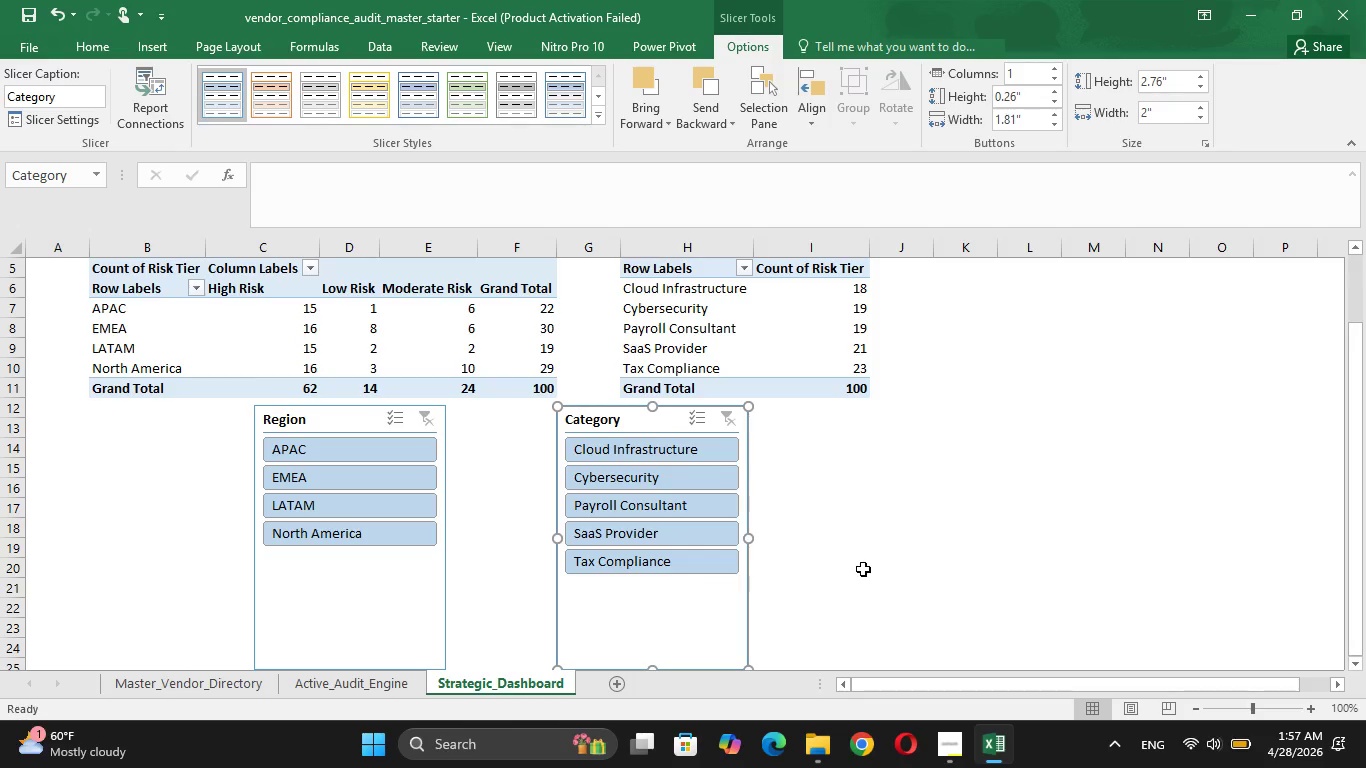 
left_click([863, 569])
 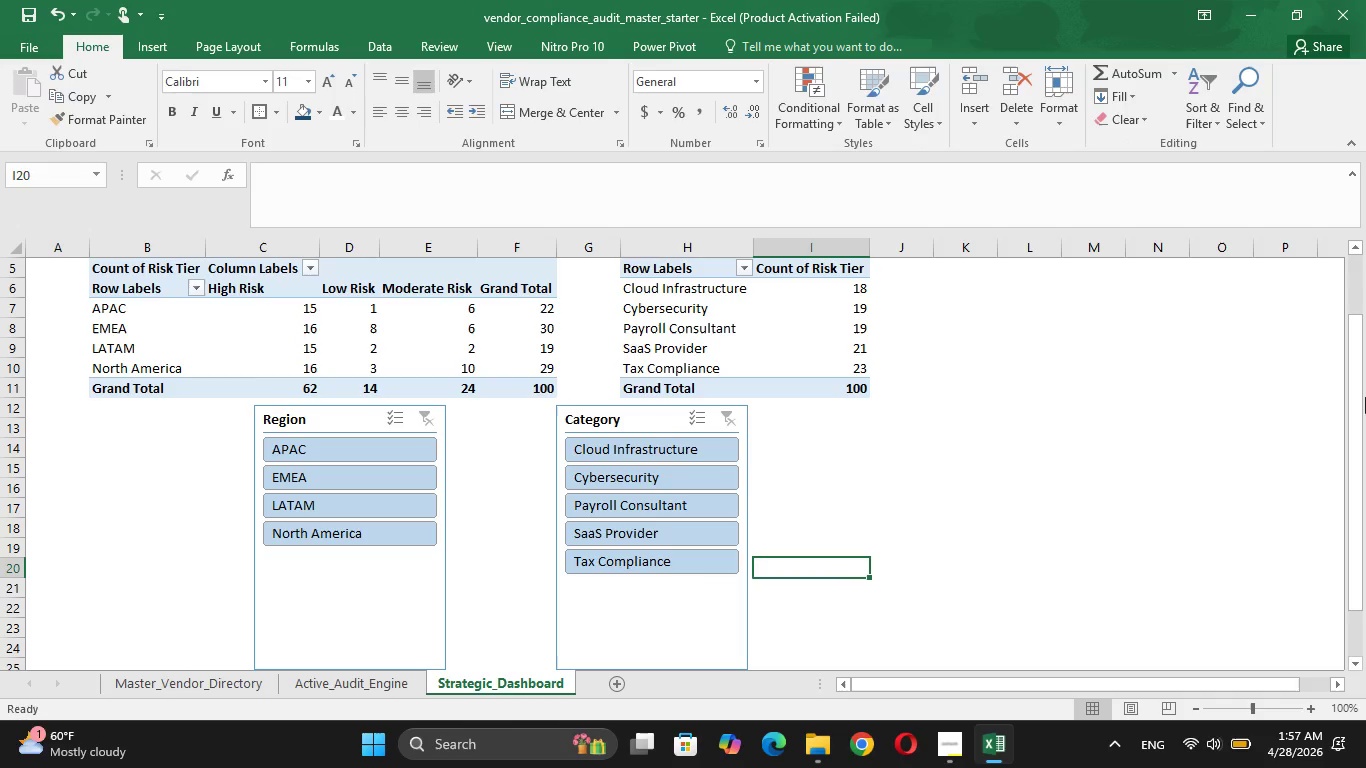 
left_click_drag(start_coordinate=[1357, 411], to_coordinate=[1363, 364])
 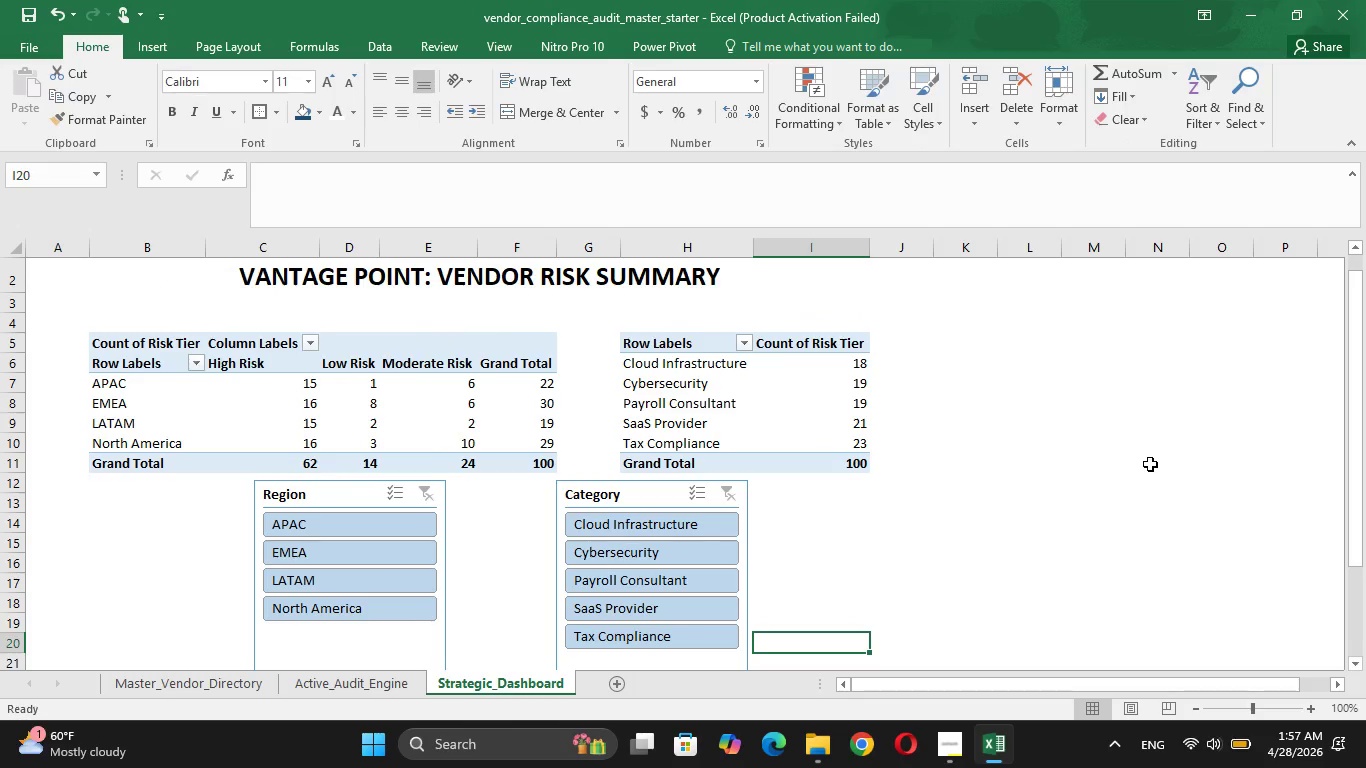 
left_click([1150, 464])
 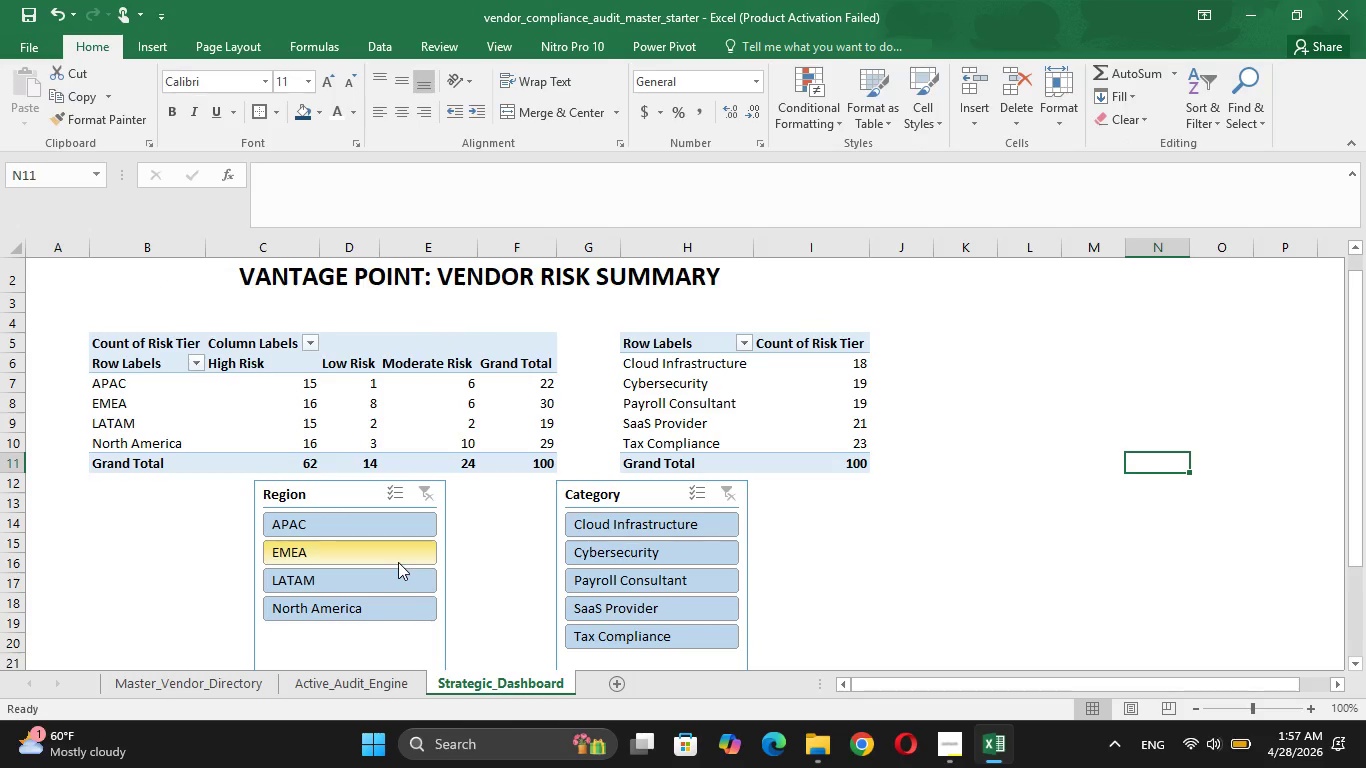 
wait(13.42)
 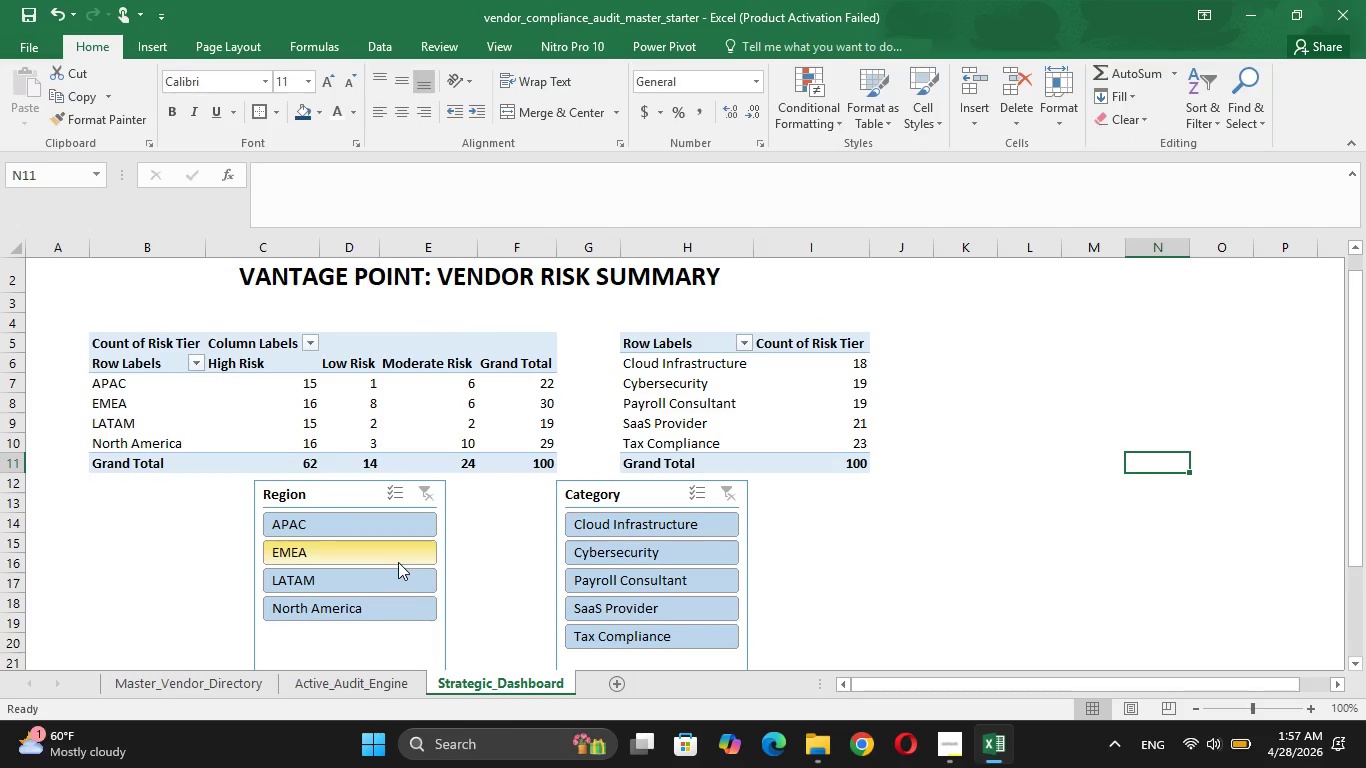 
right_click([366, 632])
 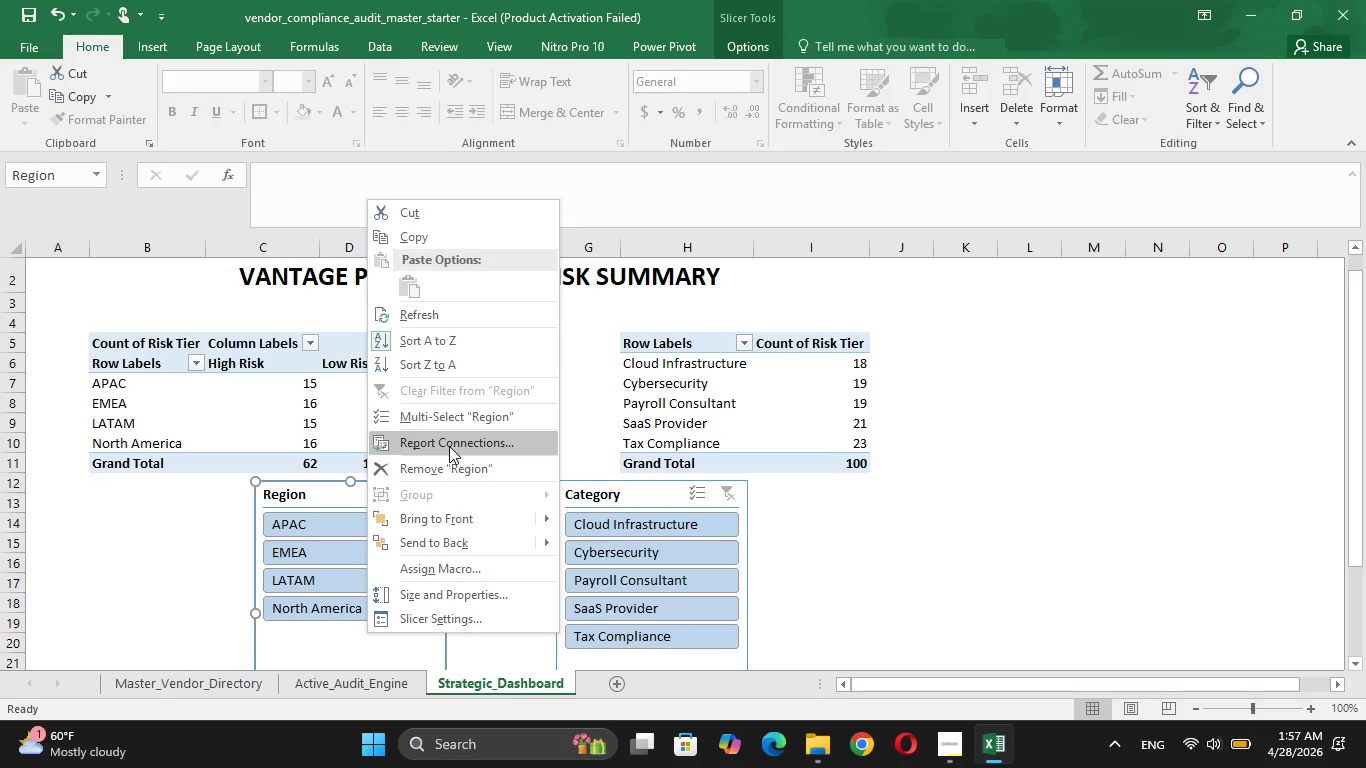 
left_click([449, 446])
 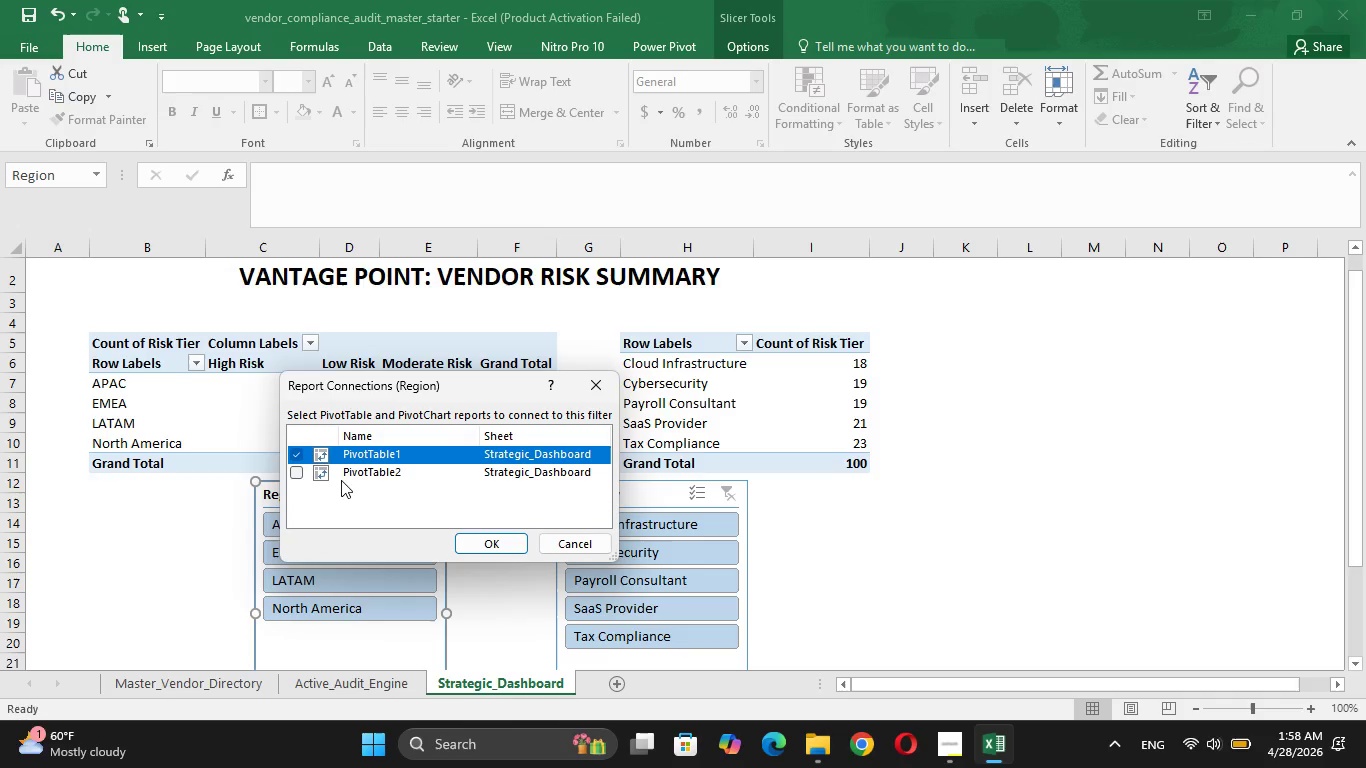 
left_click([297, 472])
 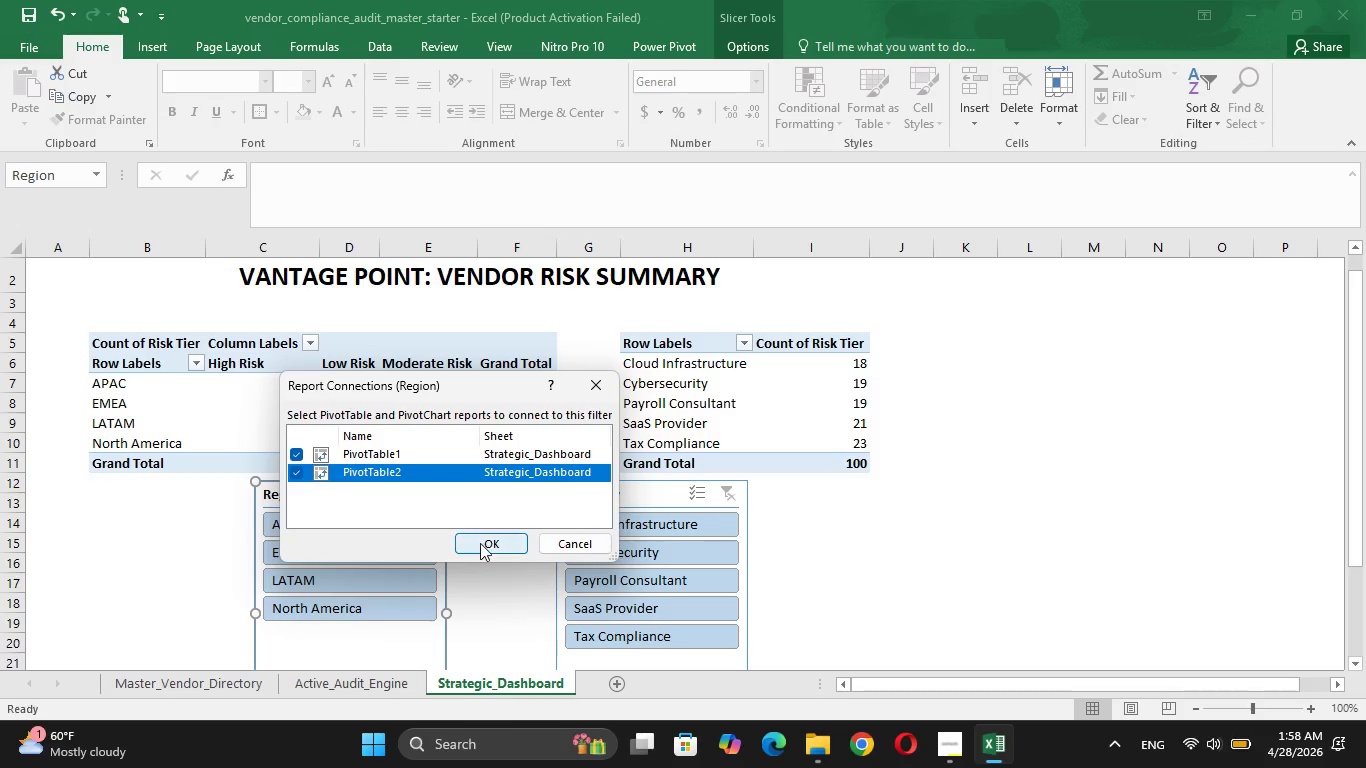 
left_click([481, 543])
 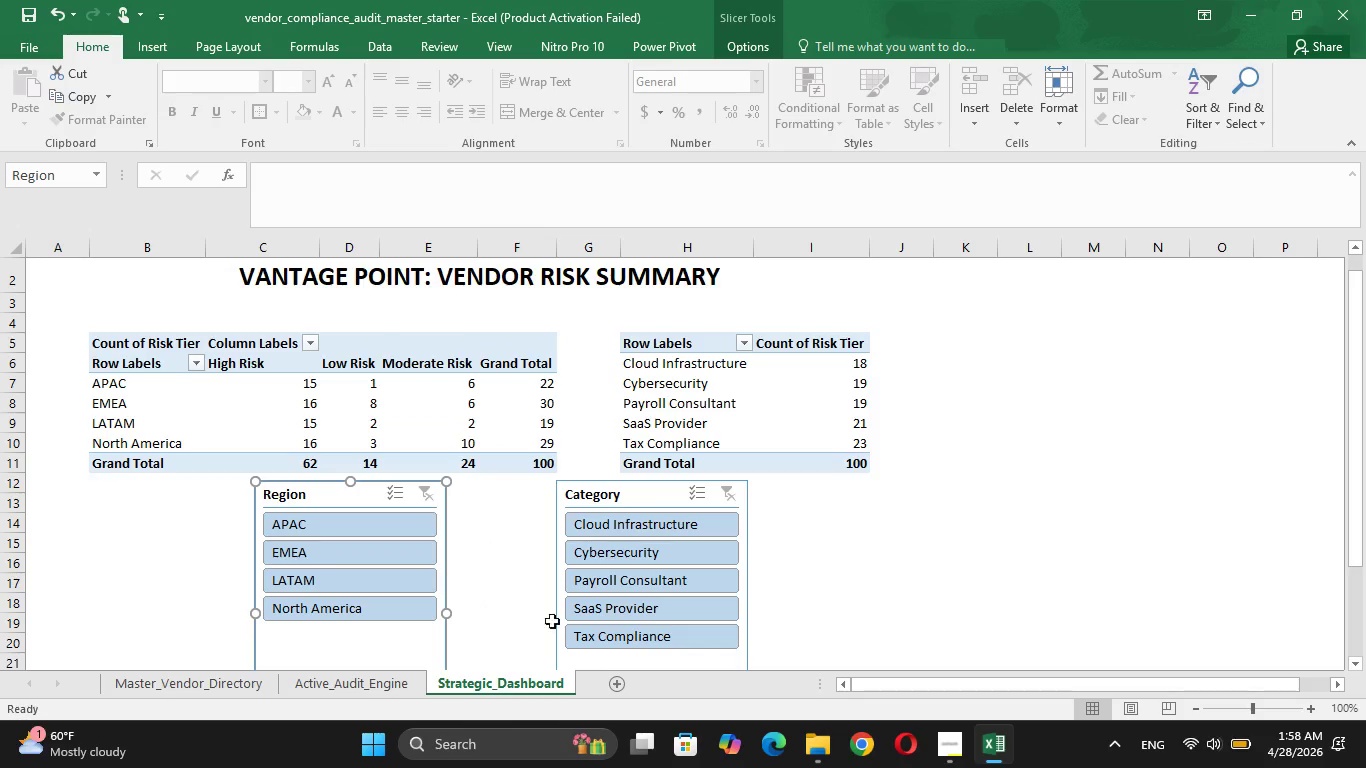 
right_click([645, 659])
 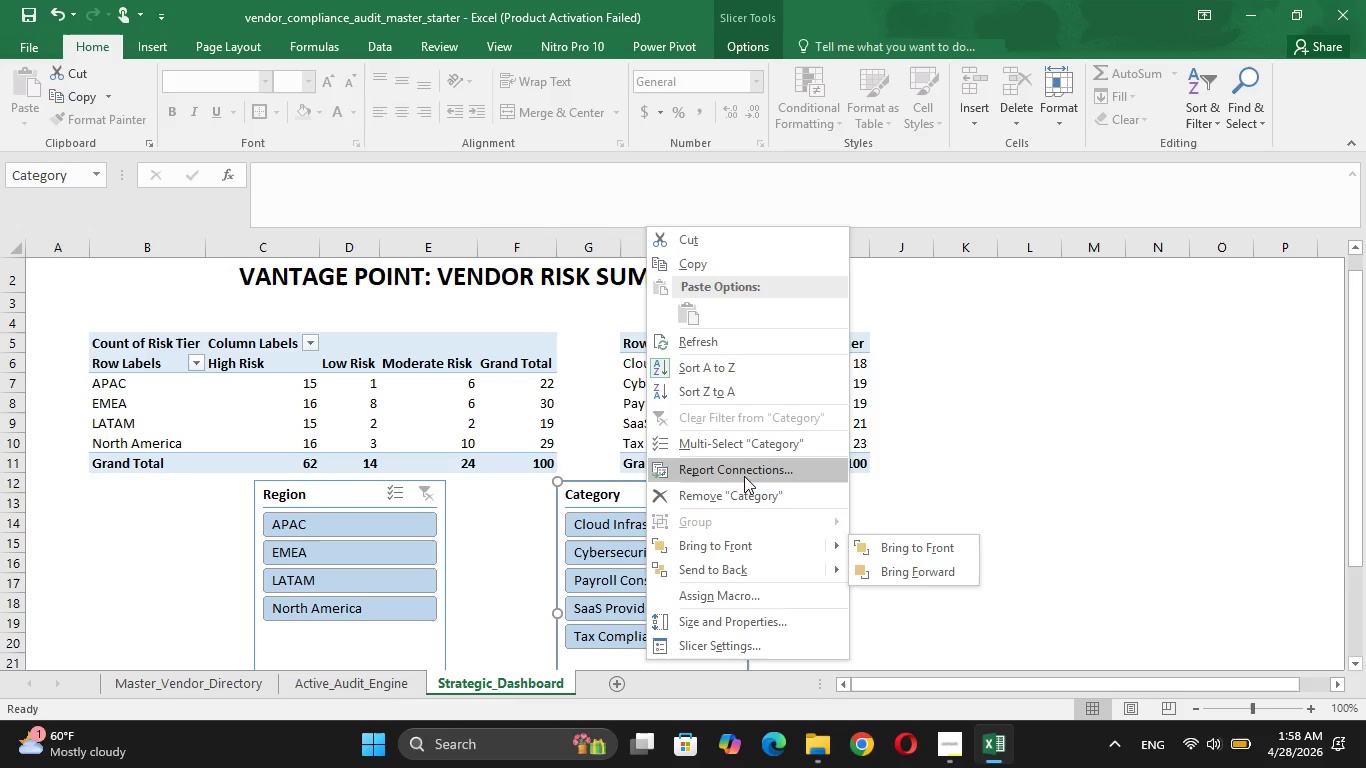 
left_click([742, 467])
 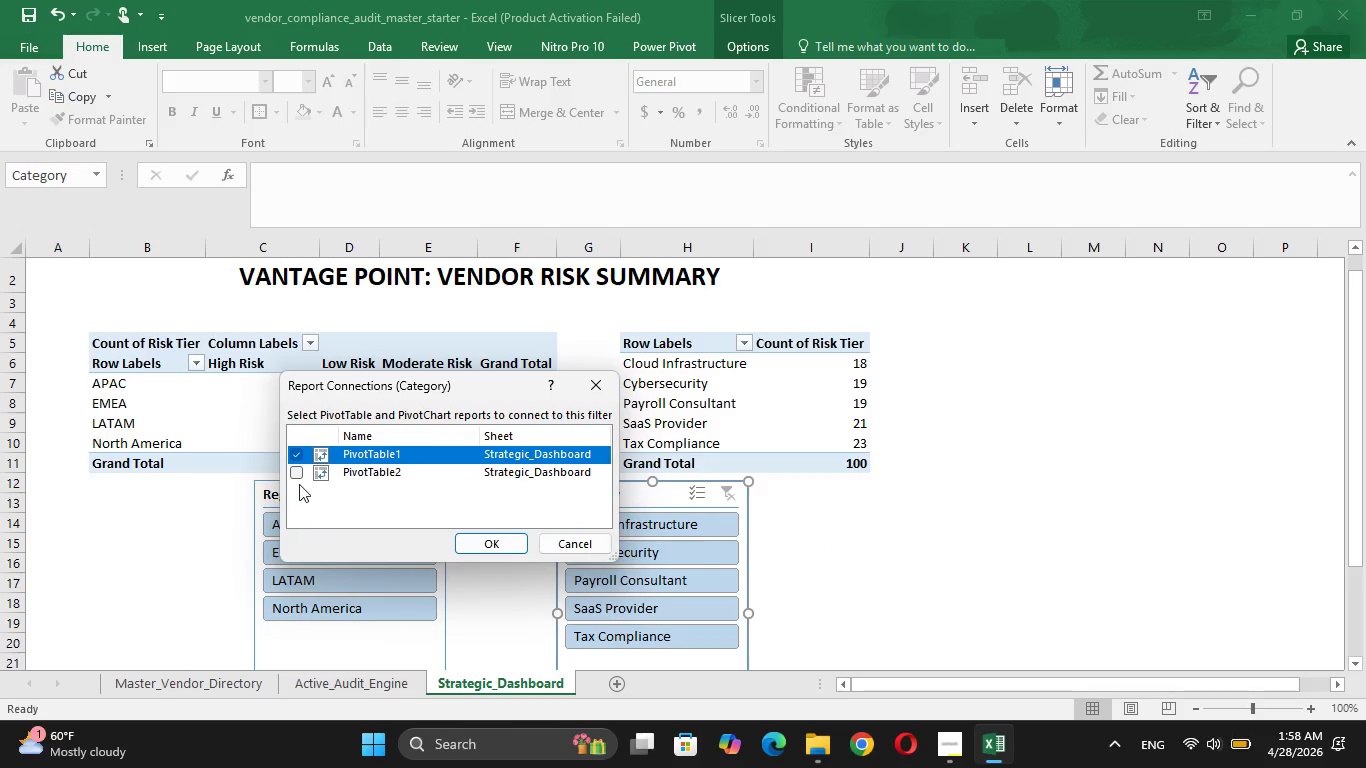 
left_click([293, 476])
 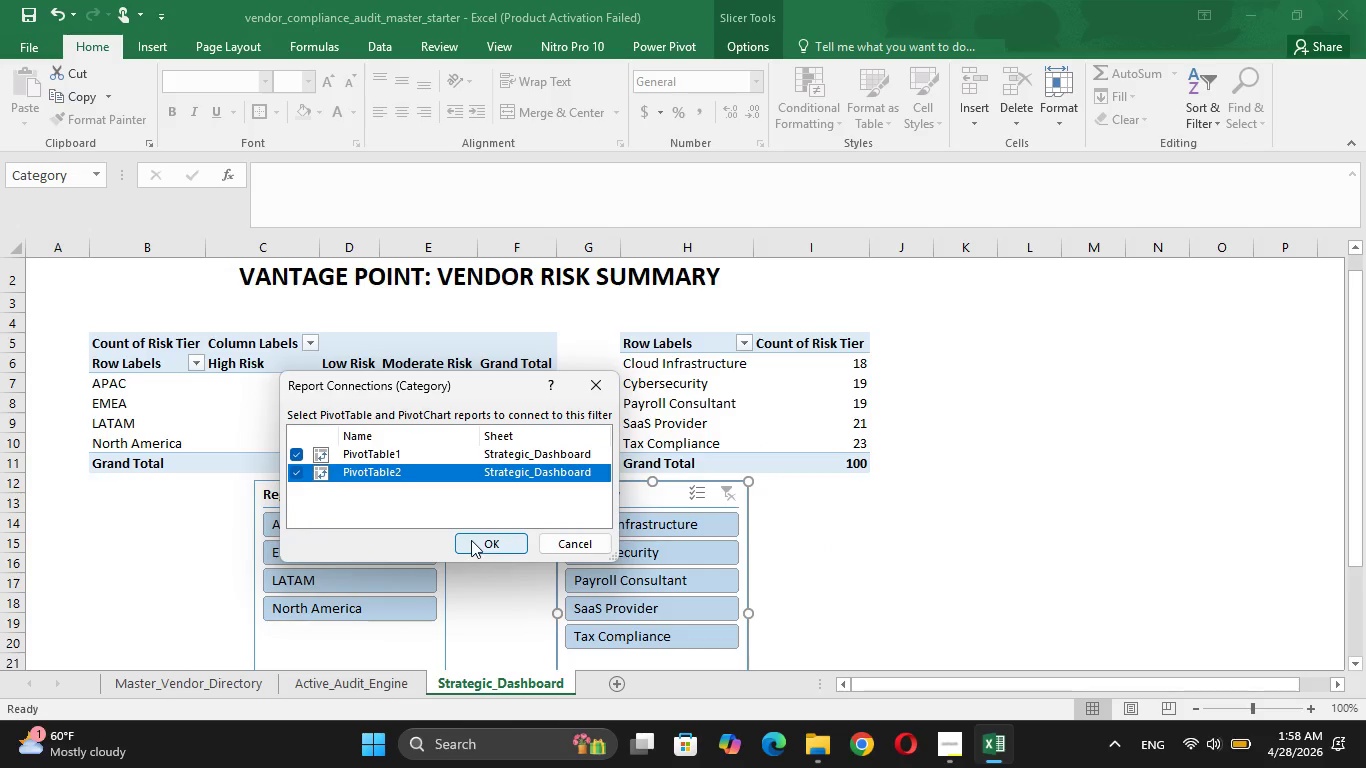 
left_click([472, 540])
 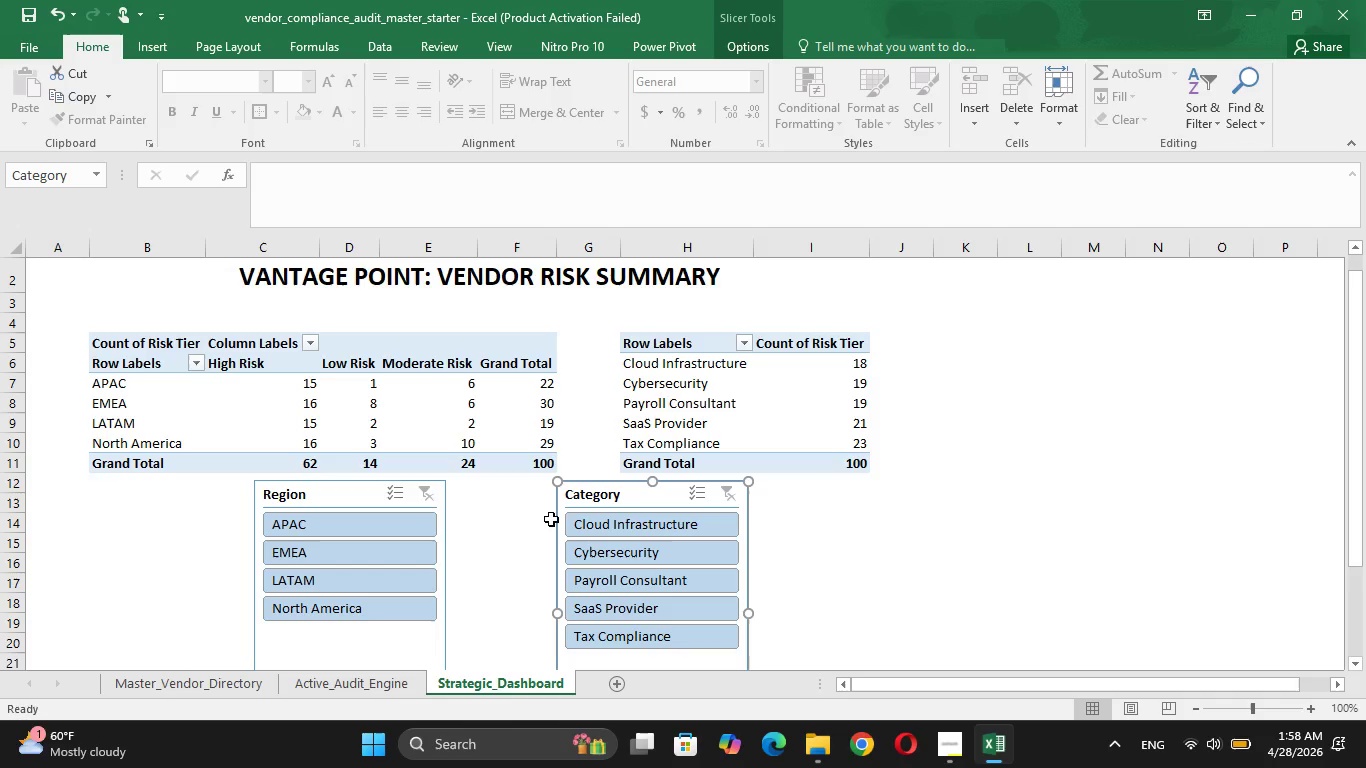 
wait(30.27)
 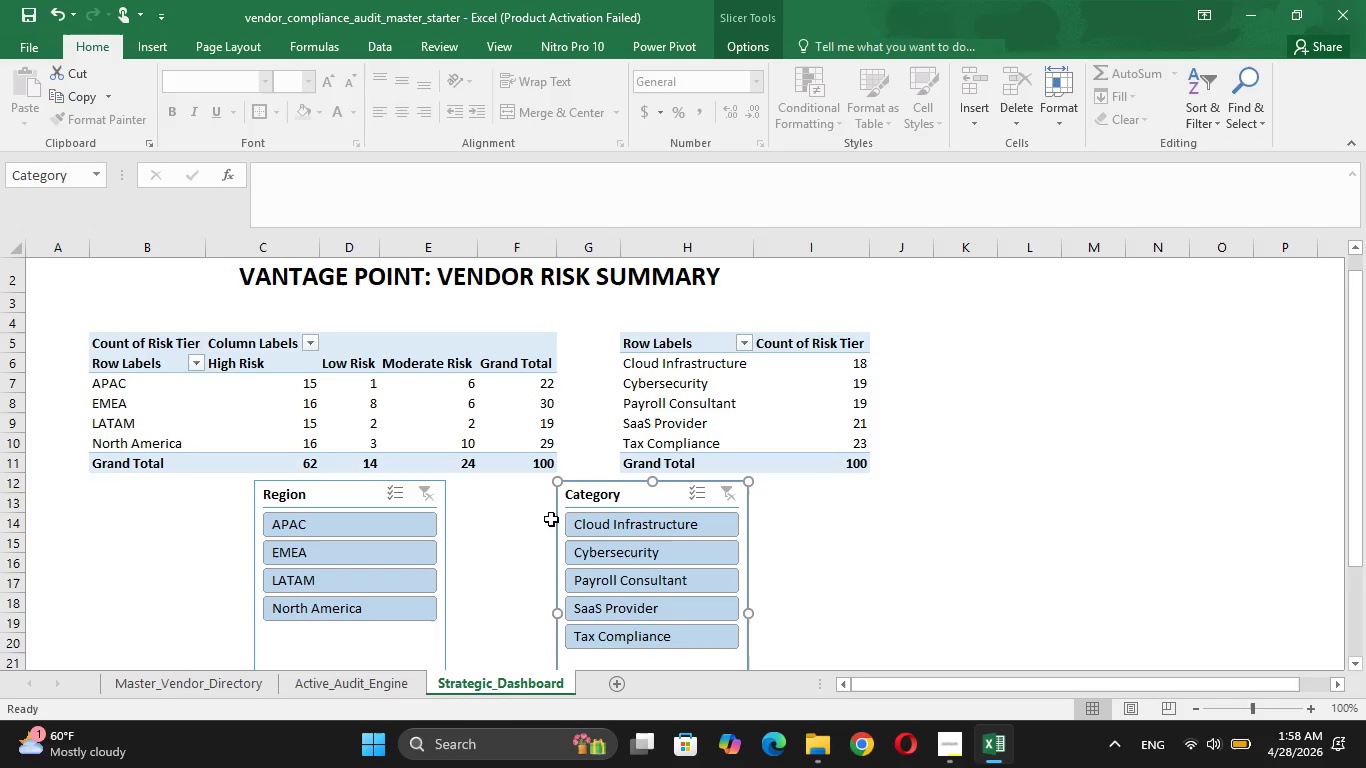 
left_click([852, 538])
 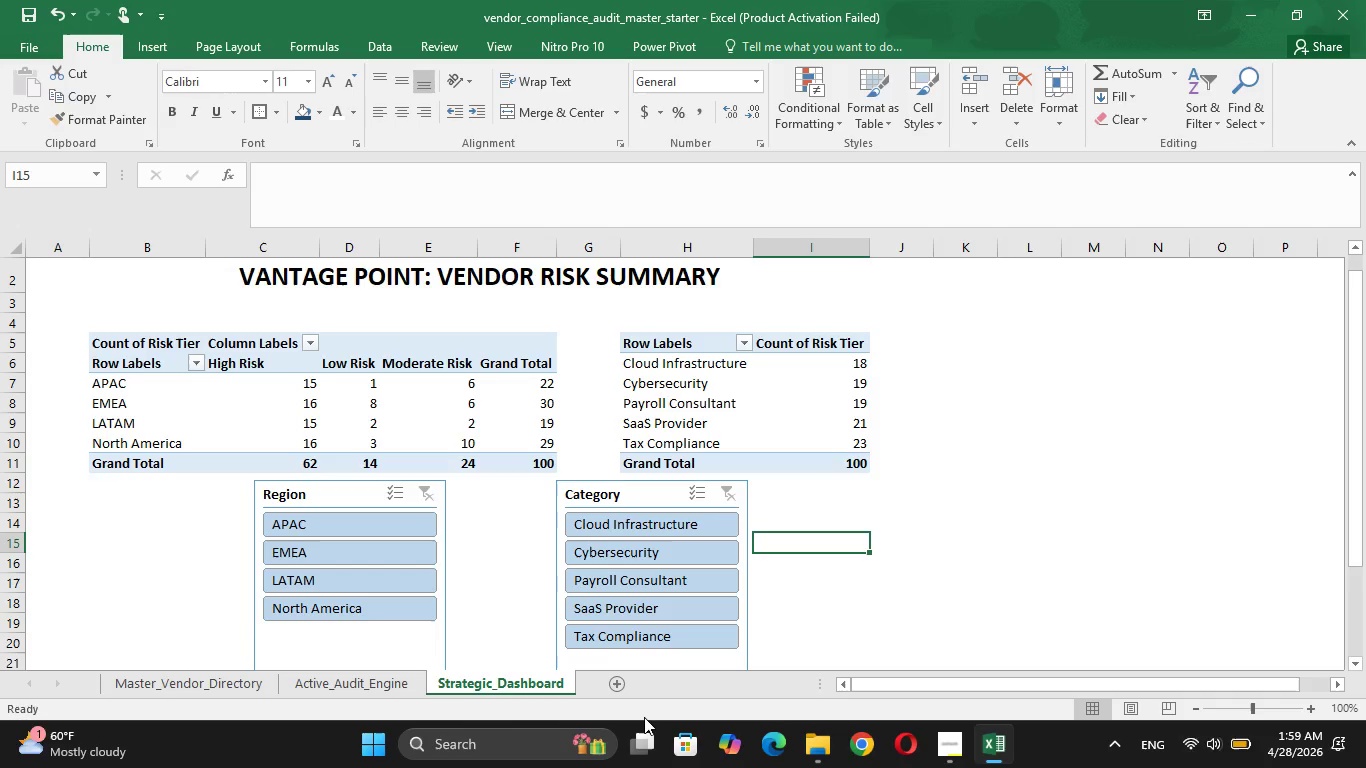 
wait(58.19)
 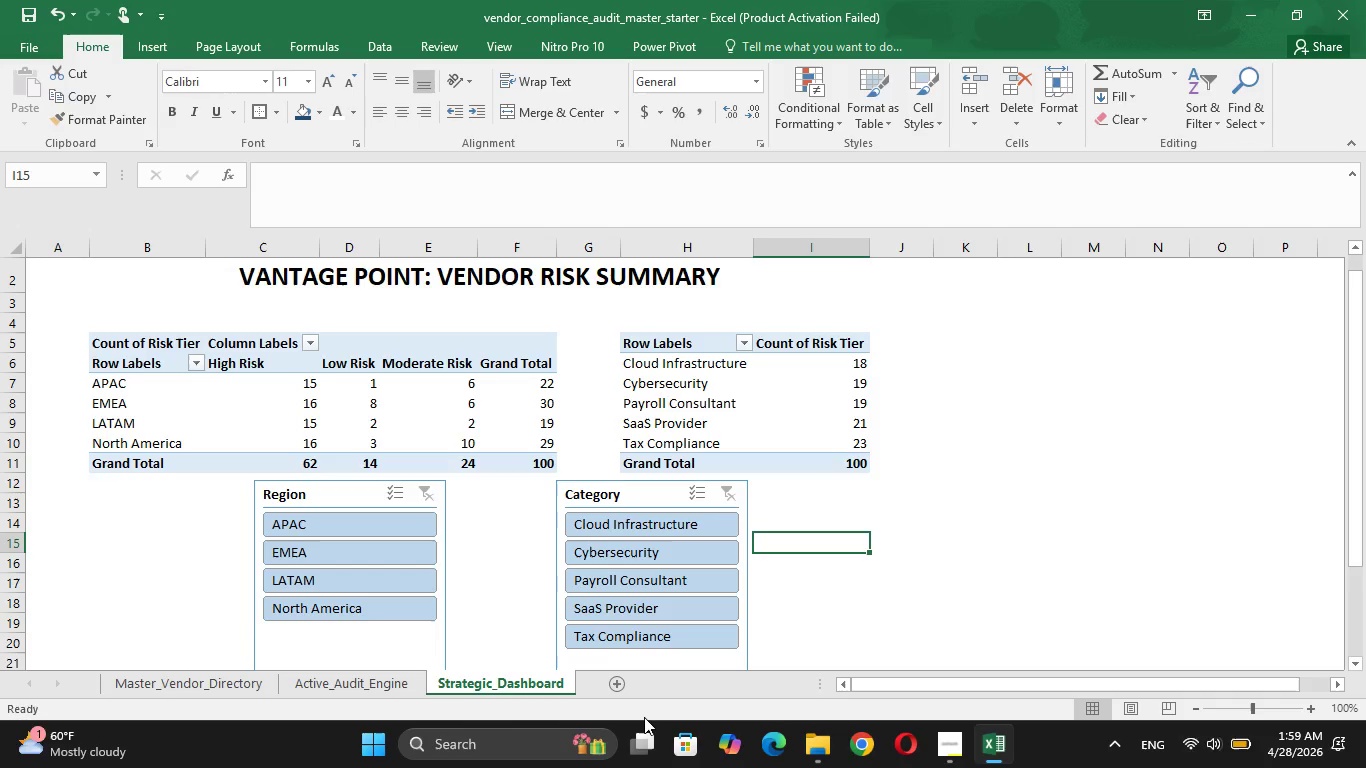 
left_click([607, 685])
 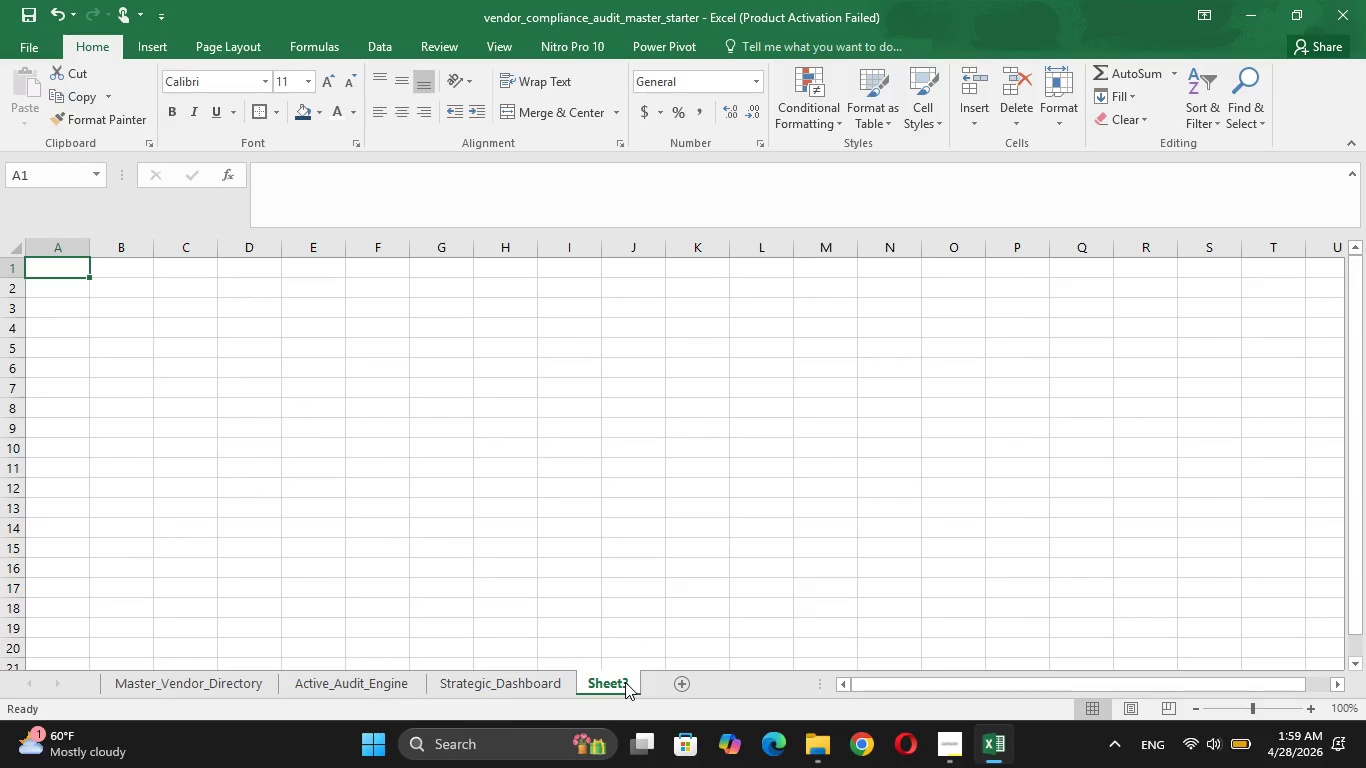 
left_click_drag(start_coordinate=[625, 682], to_coordinate=[97, 692])
 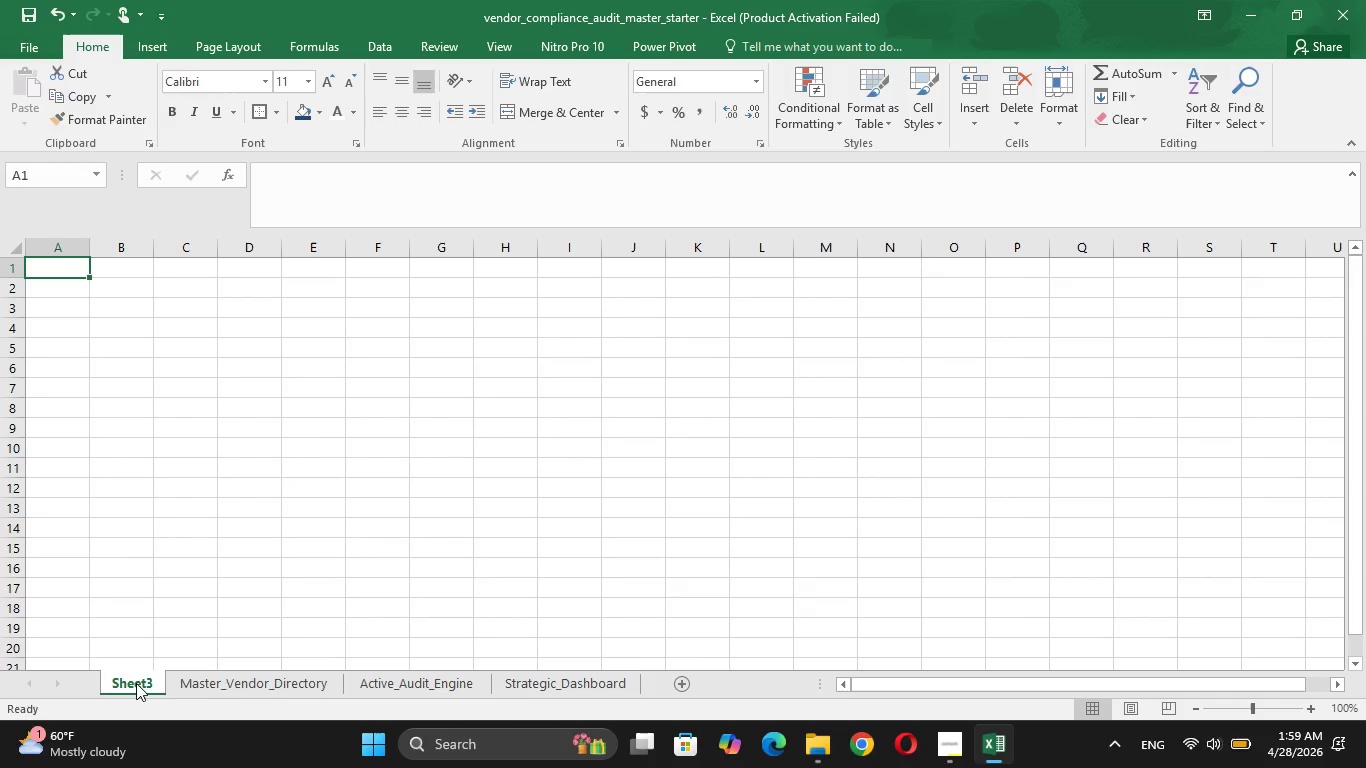 
double_click([136, 683])
 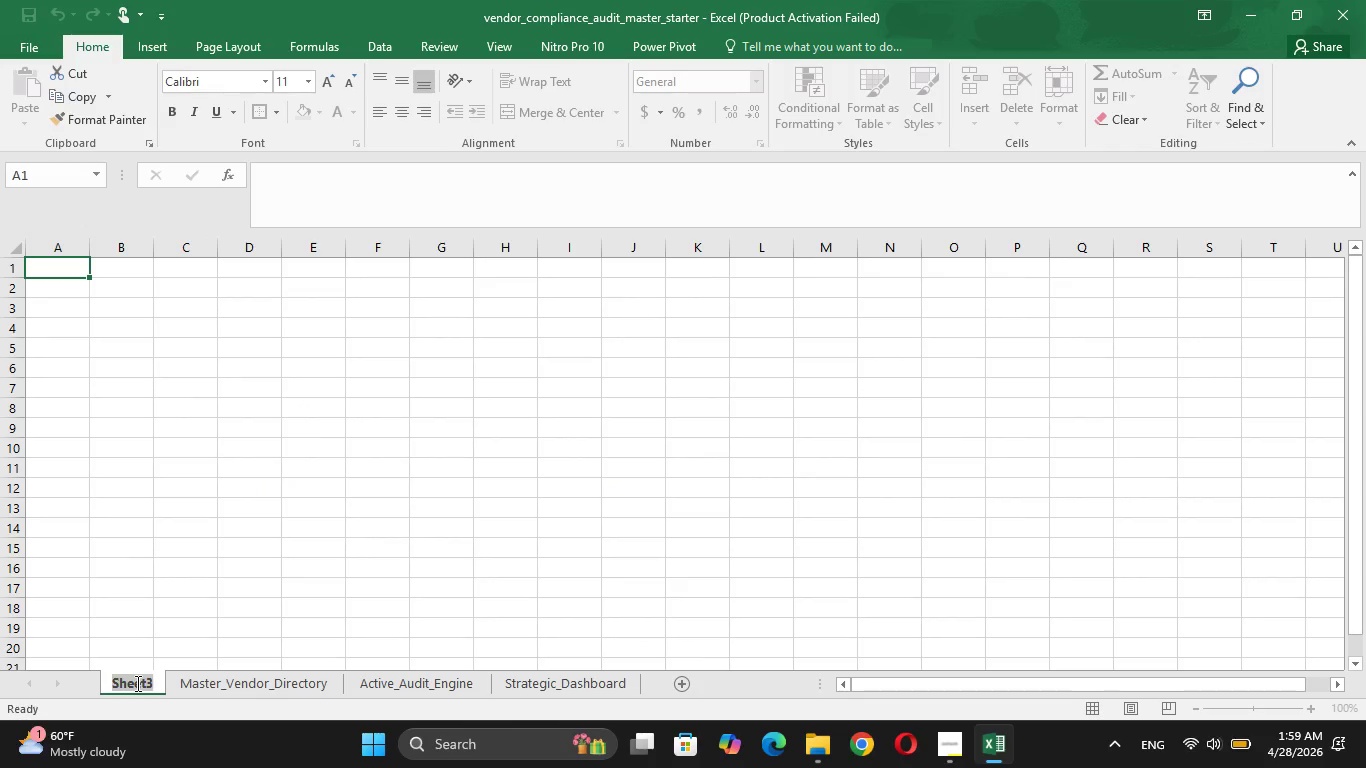 
key(Backspace)
type(Instructio)
 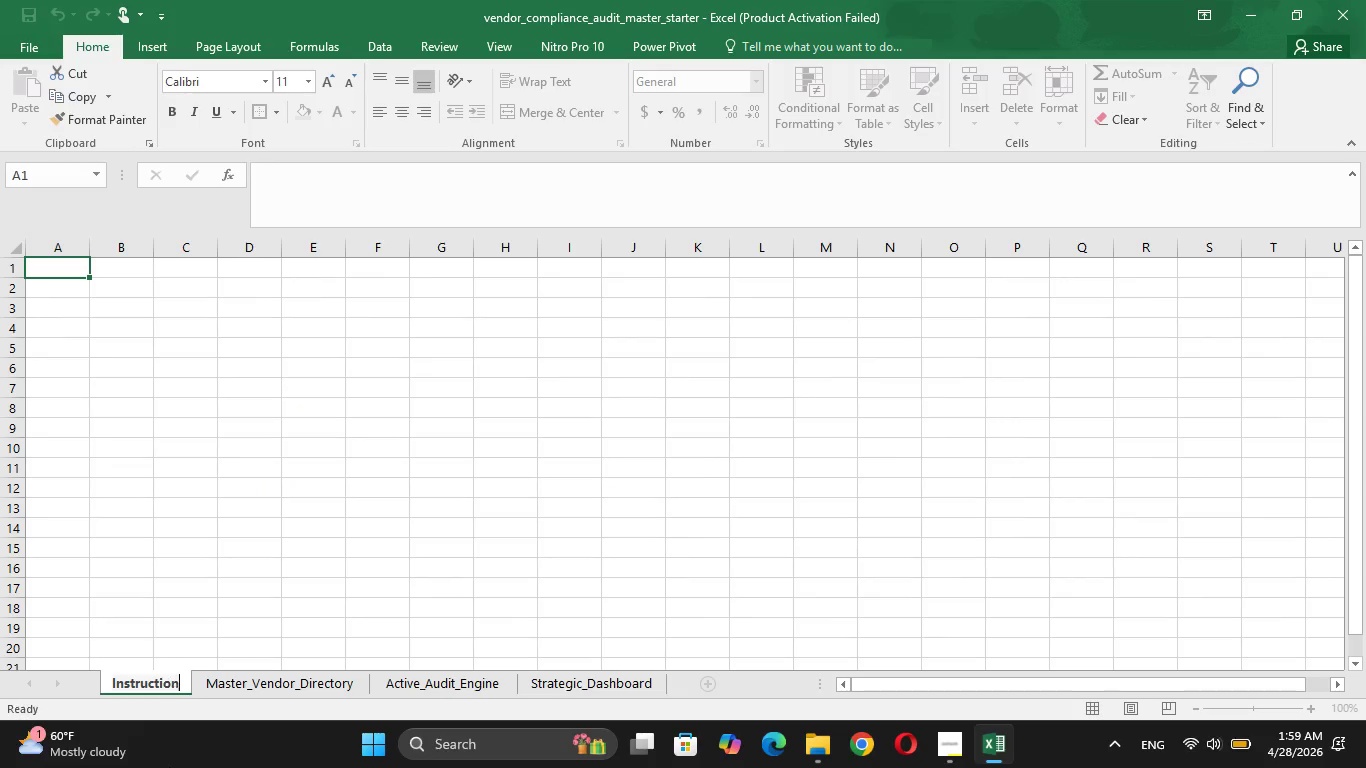 
type(ns)
 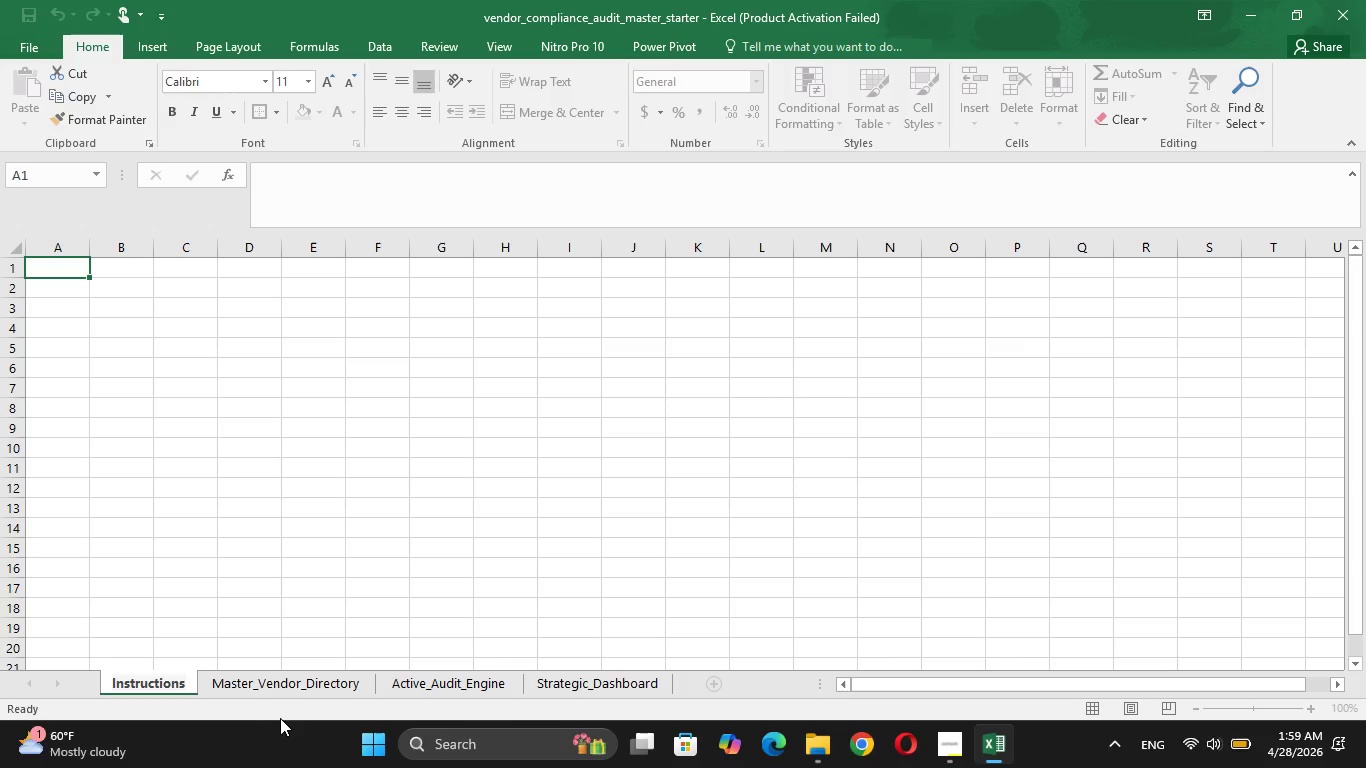 
left_click([291, 707])
 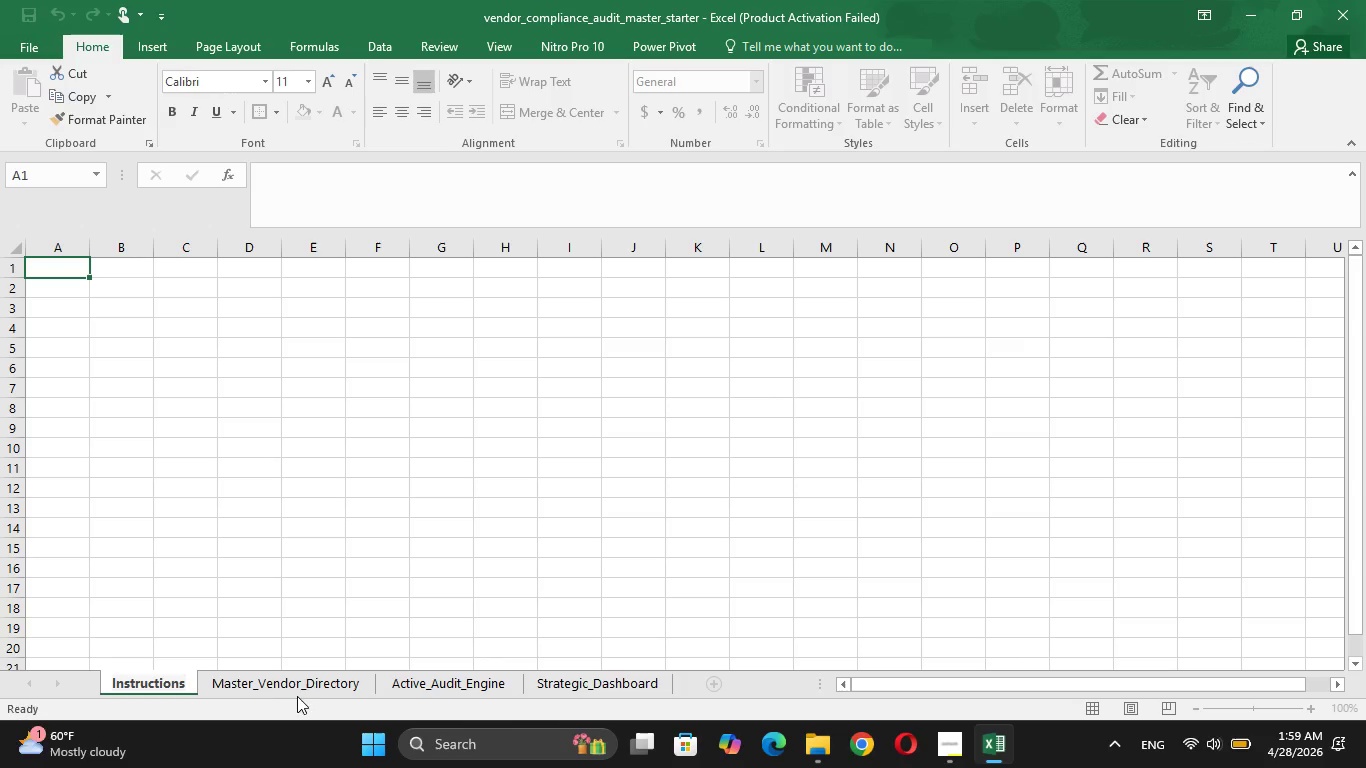 
right_click([269, 682])
 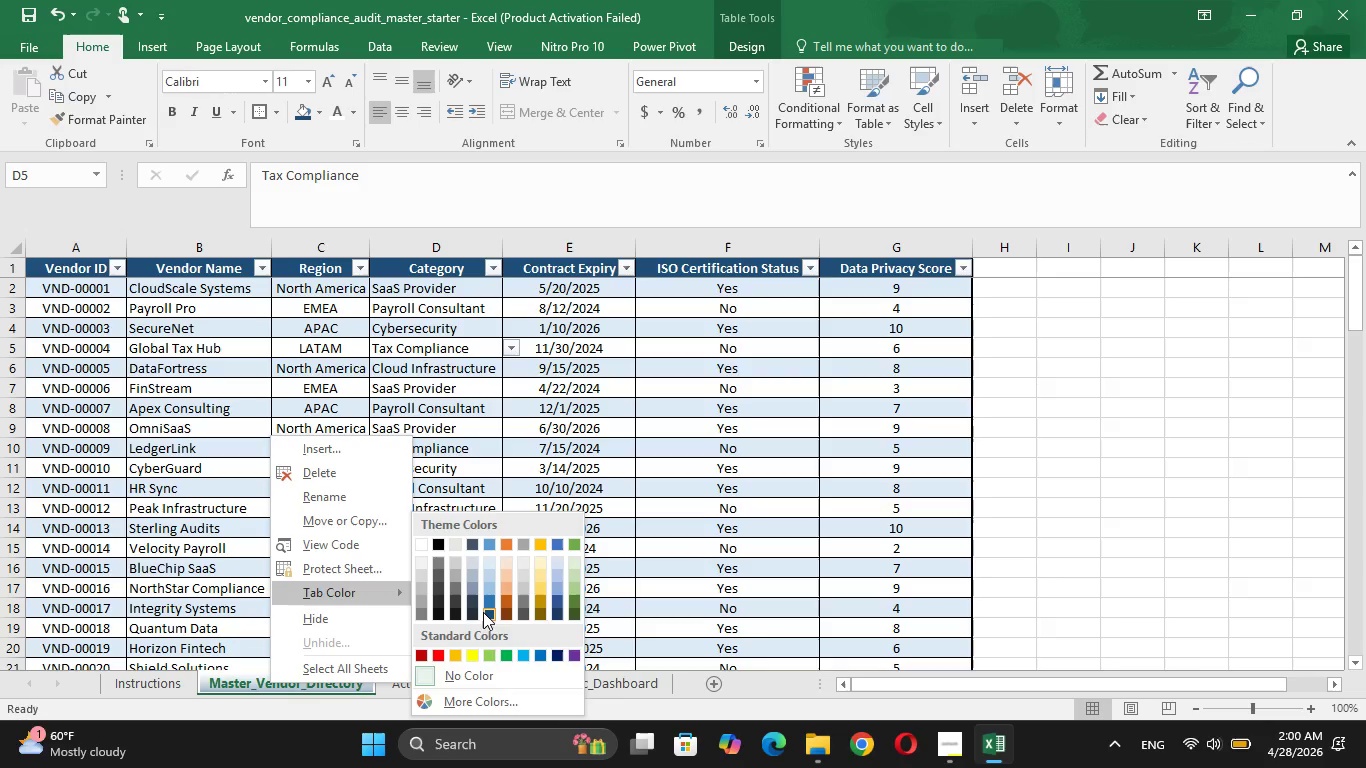 
wait(7.22)
 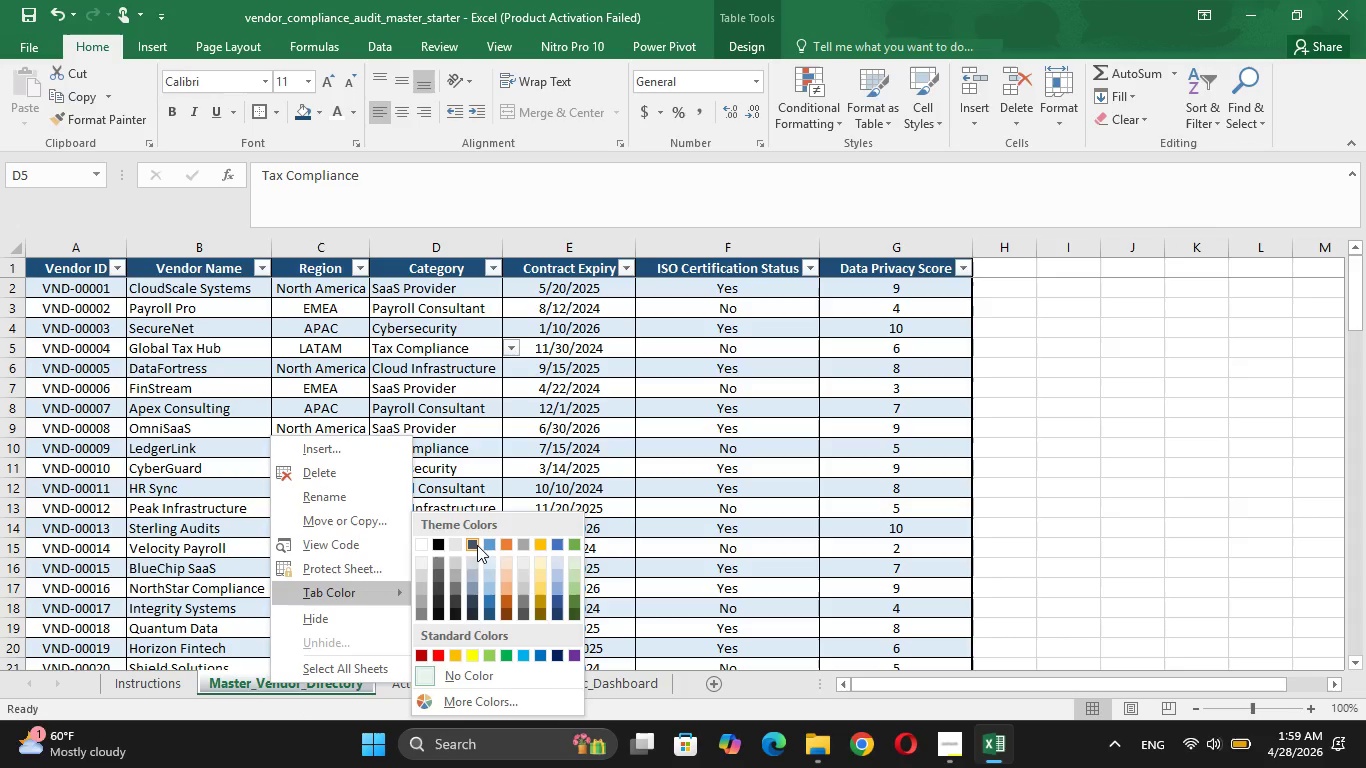 
left_click([483, 612])
 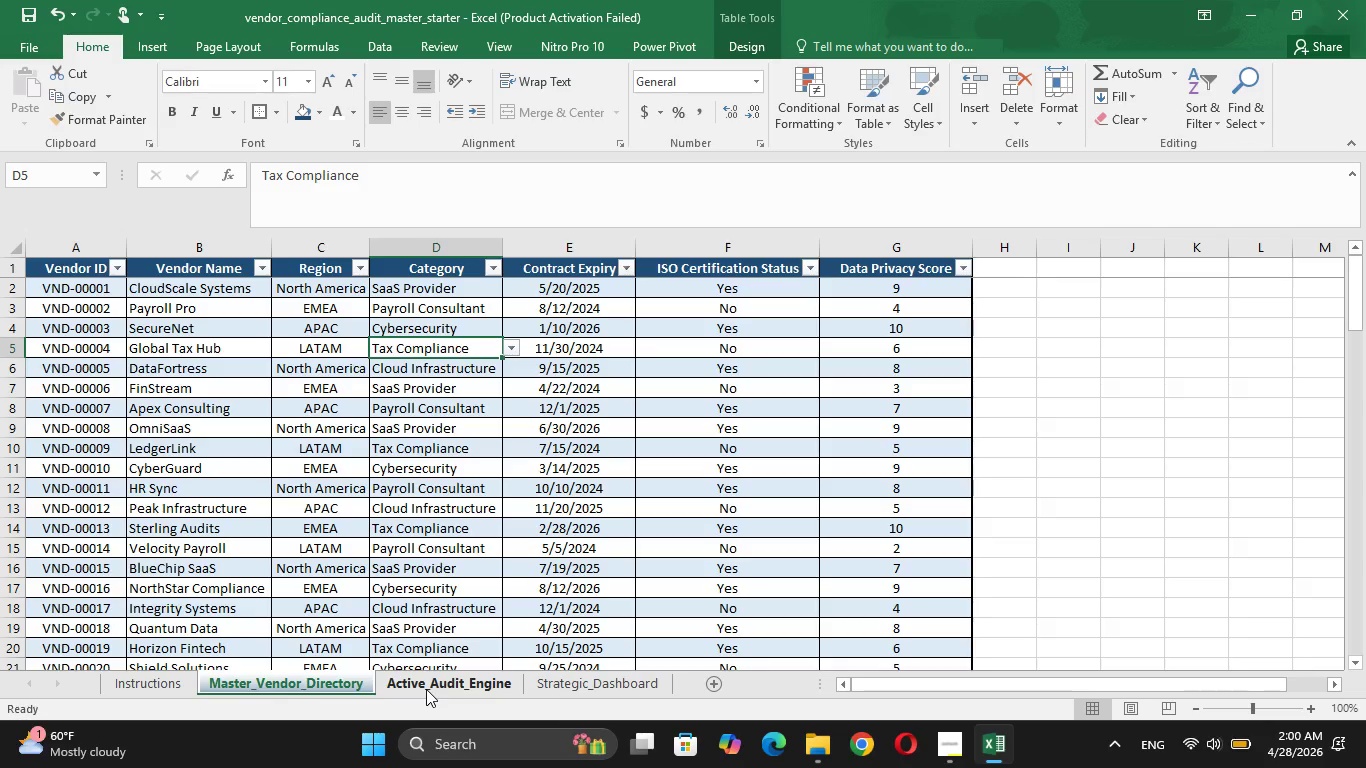 
right_click([426, 680])
 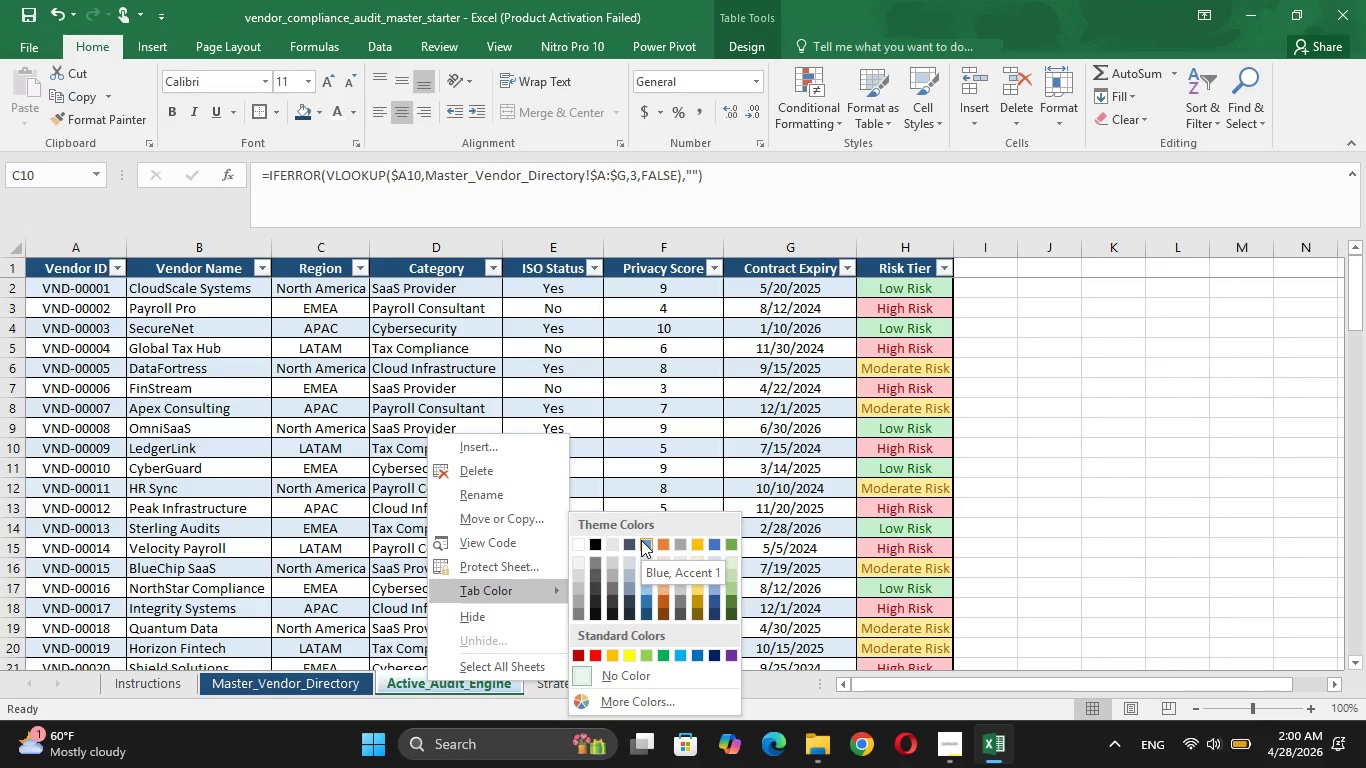 
wait(8.94)
 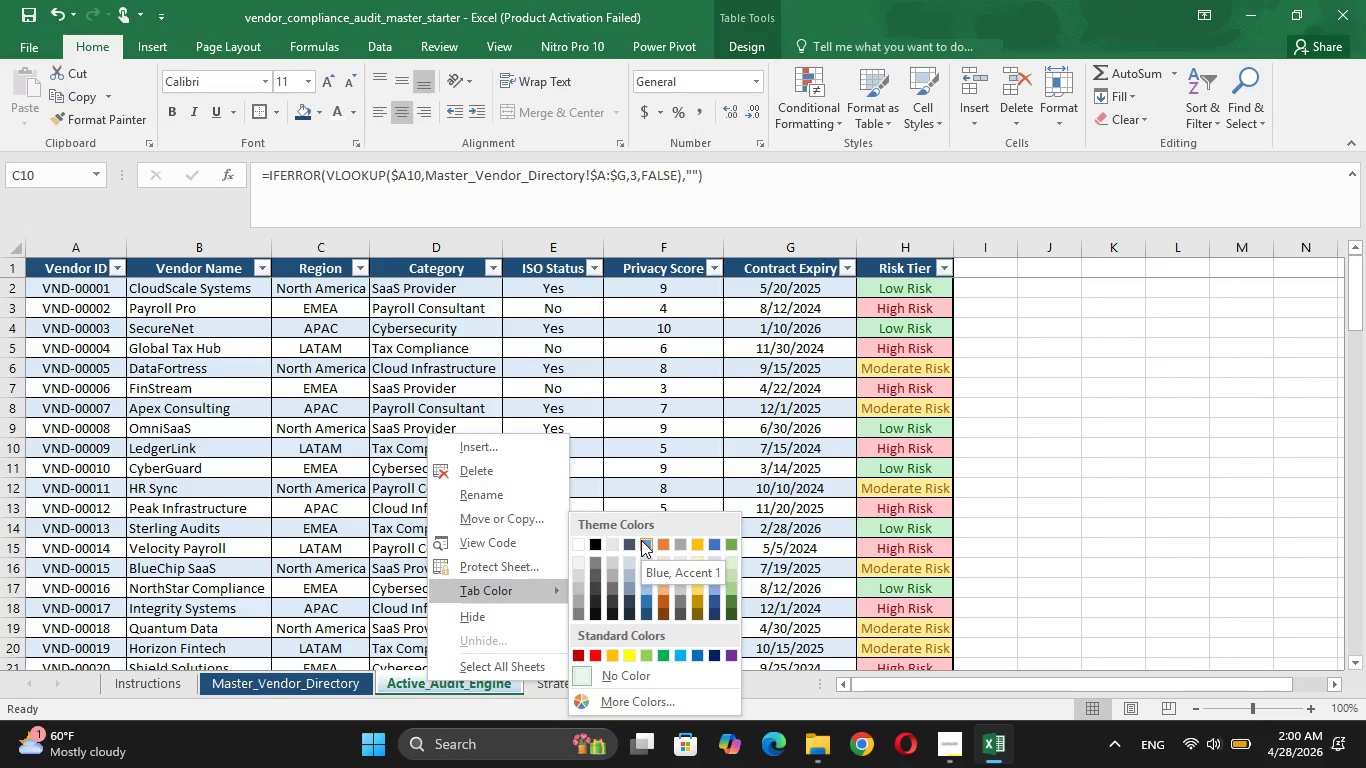 
left_click([645, 616])
 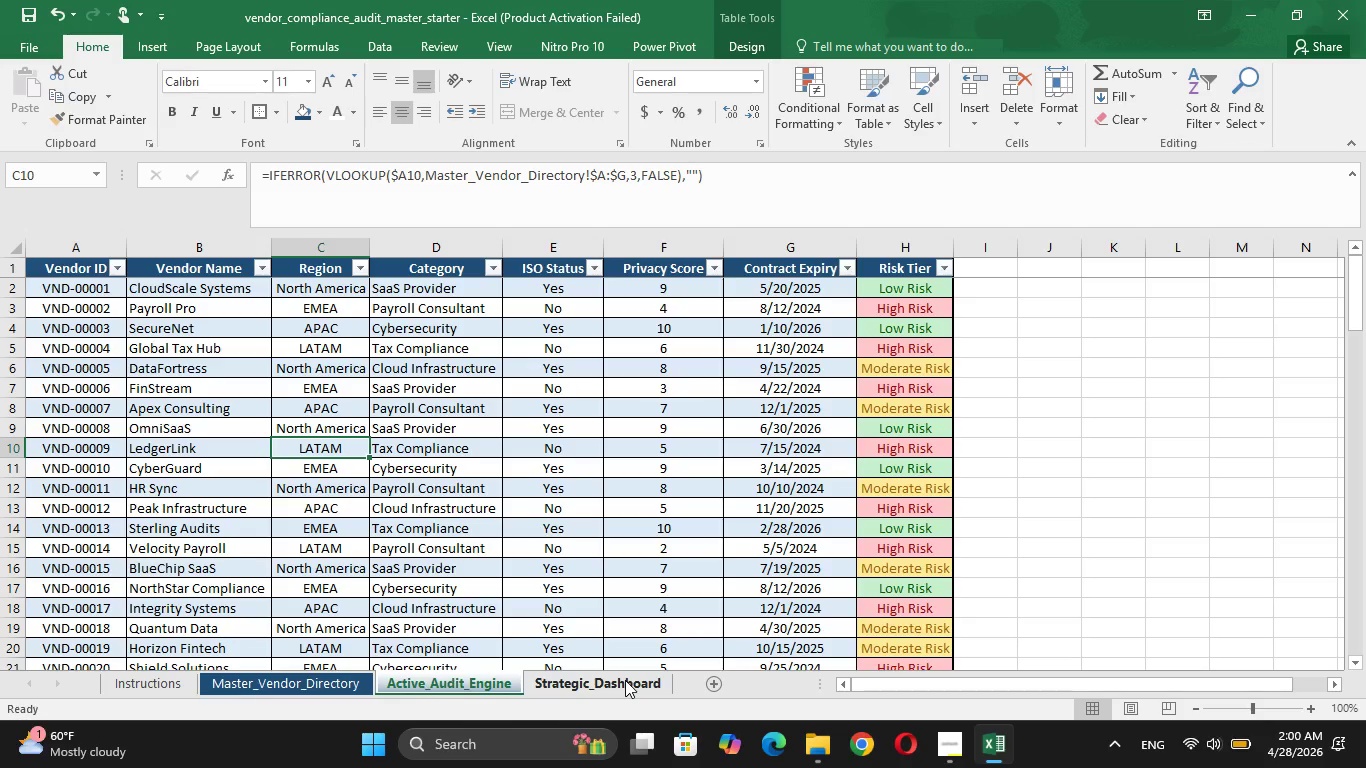 
right_click([625, 680])
 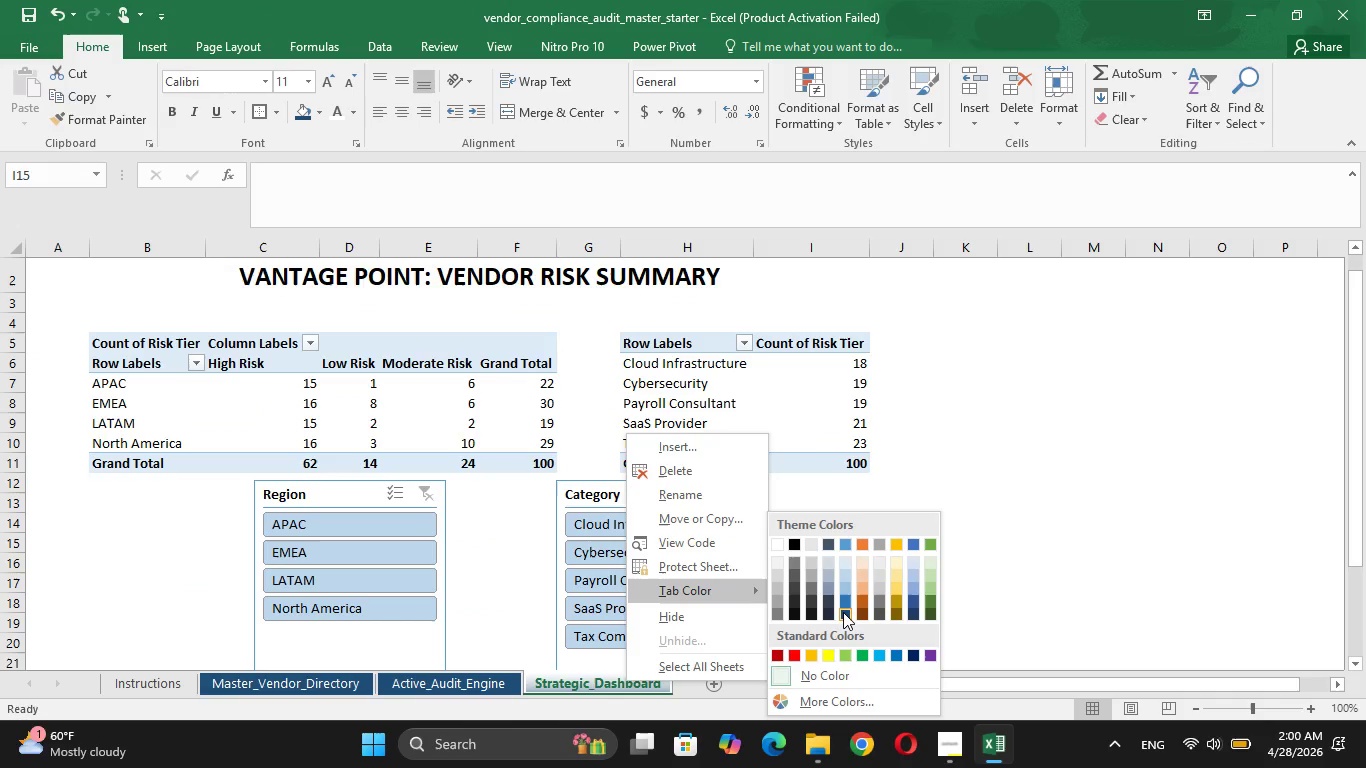 
left_click([843, 612])
 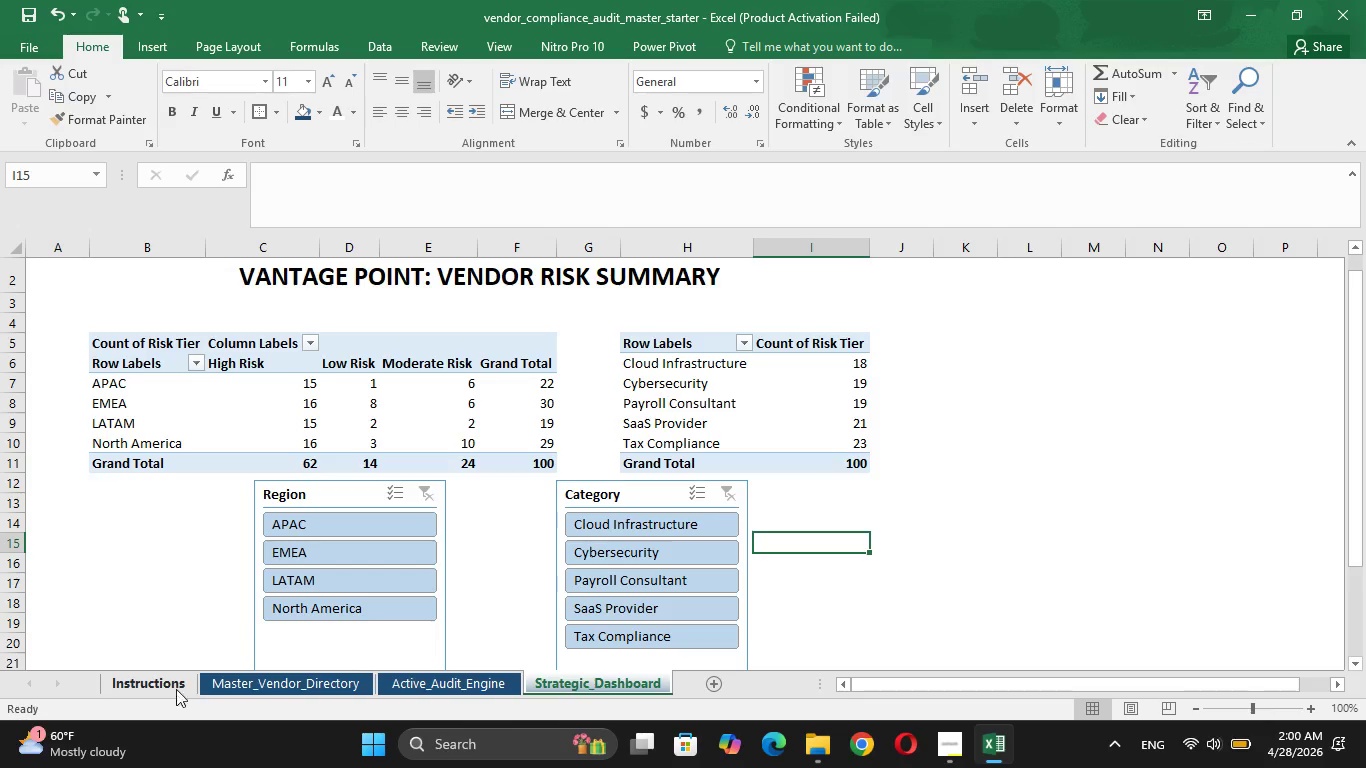 
right_click([177, 679])
 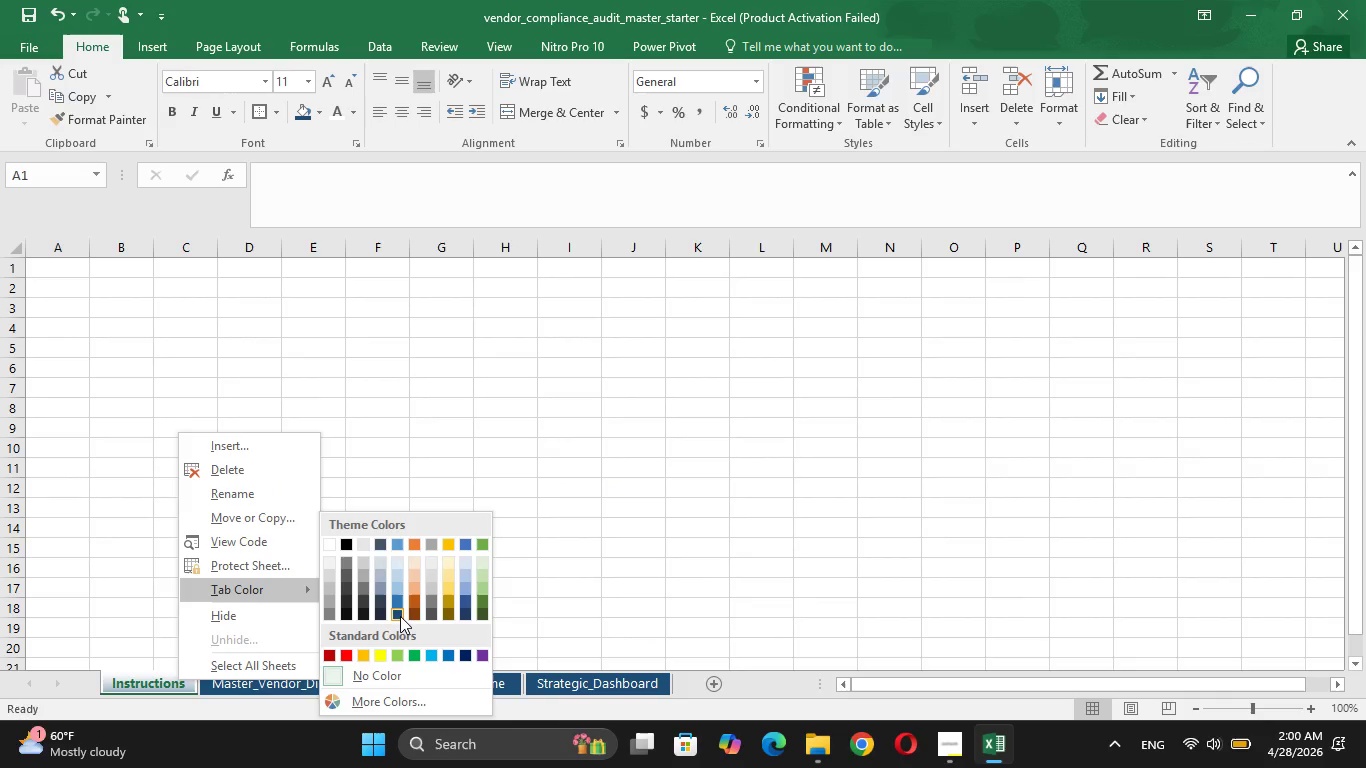 
wait(7.64)
 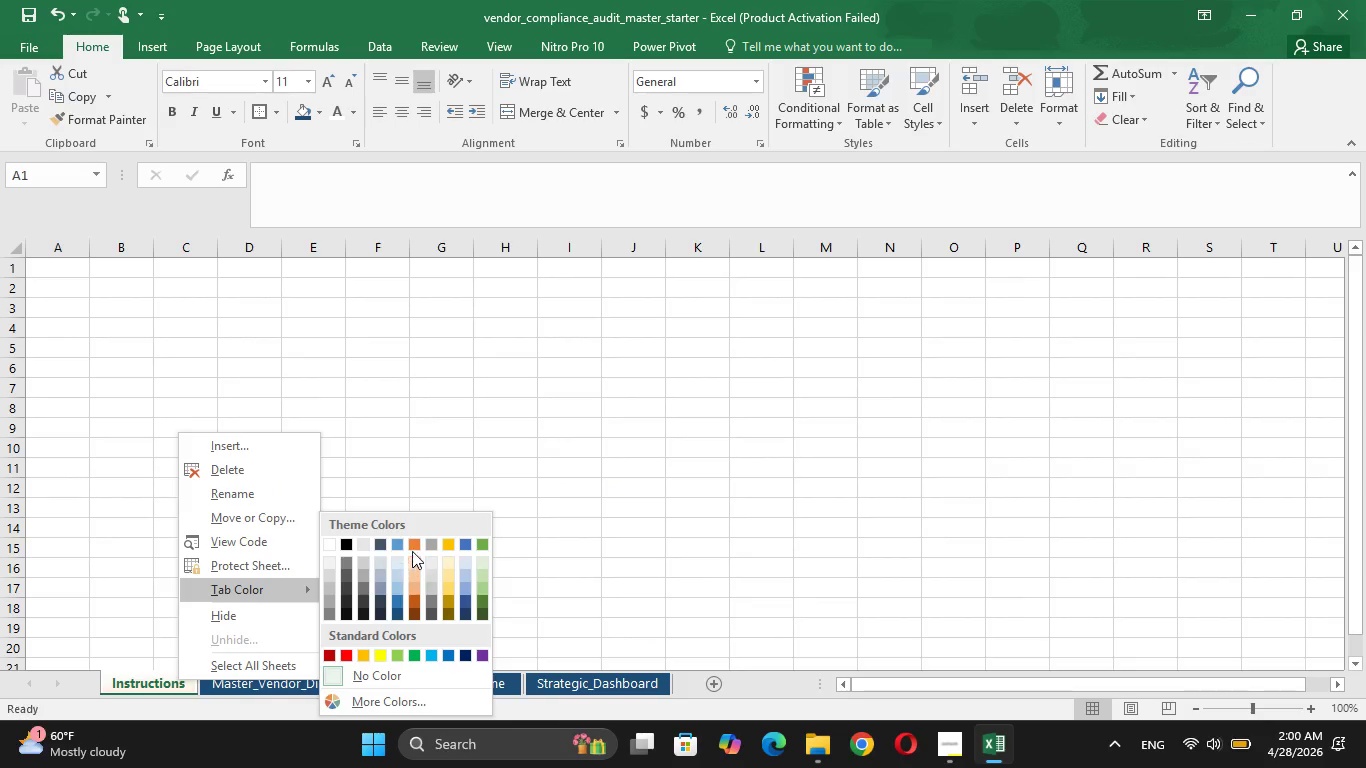 
left_click([396, 613])
 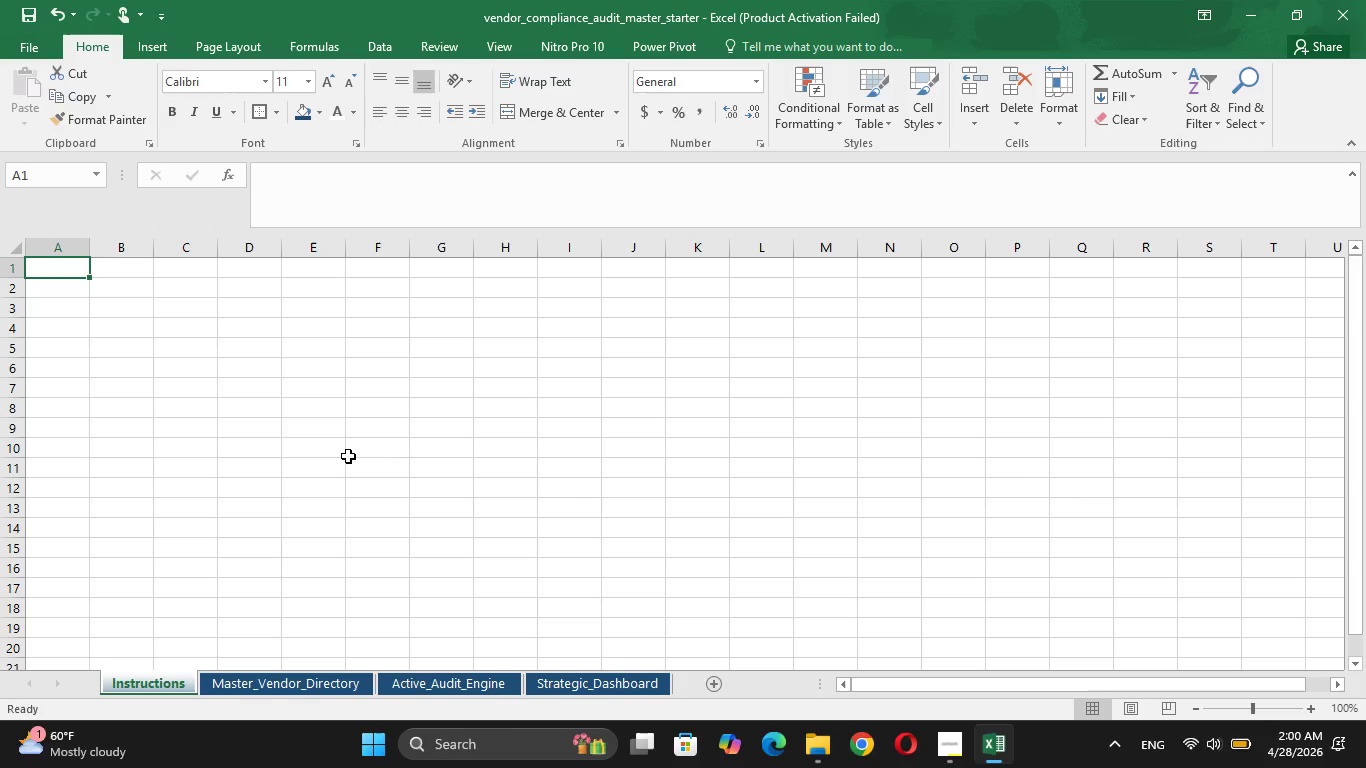 
wait(13.81)
 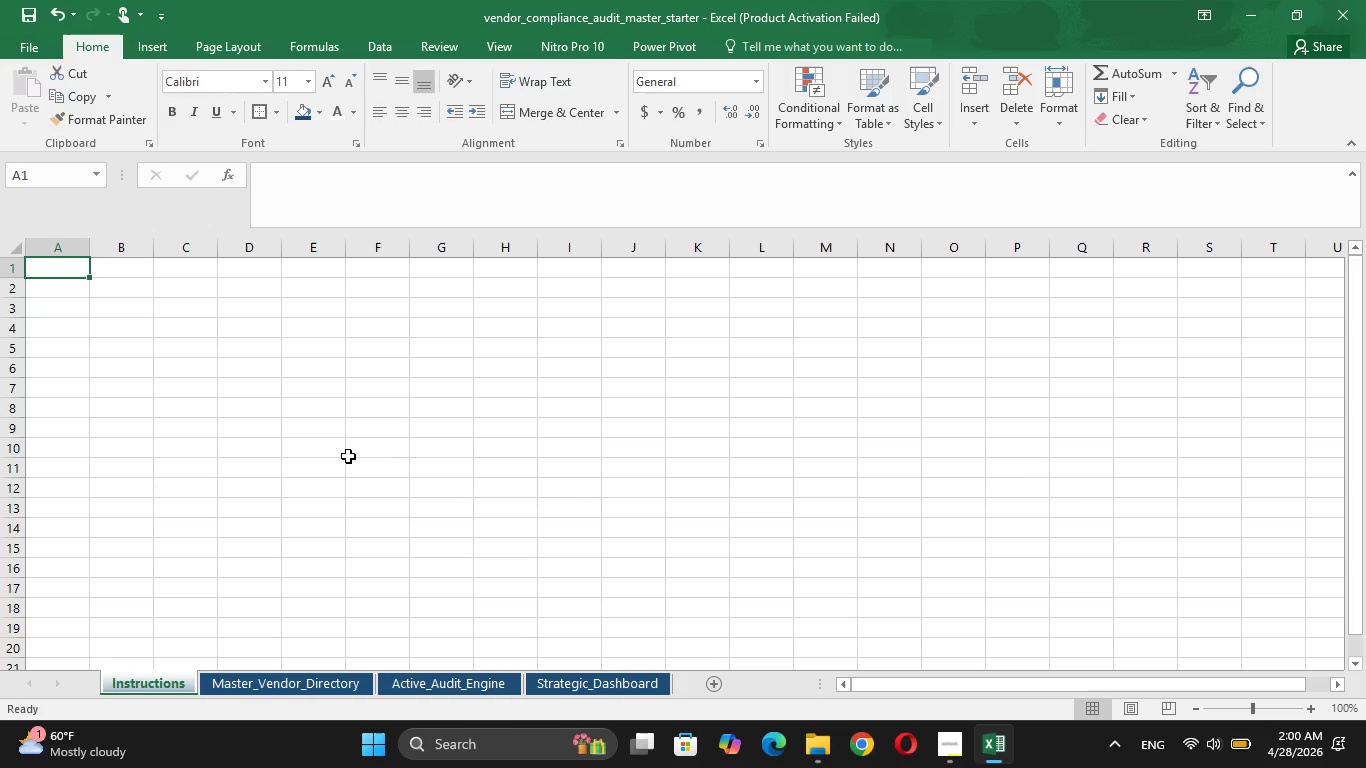 
scroll: coordinate [351, 413], scroll_direction: up, amount: 12.0
 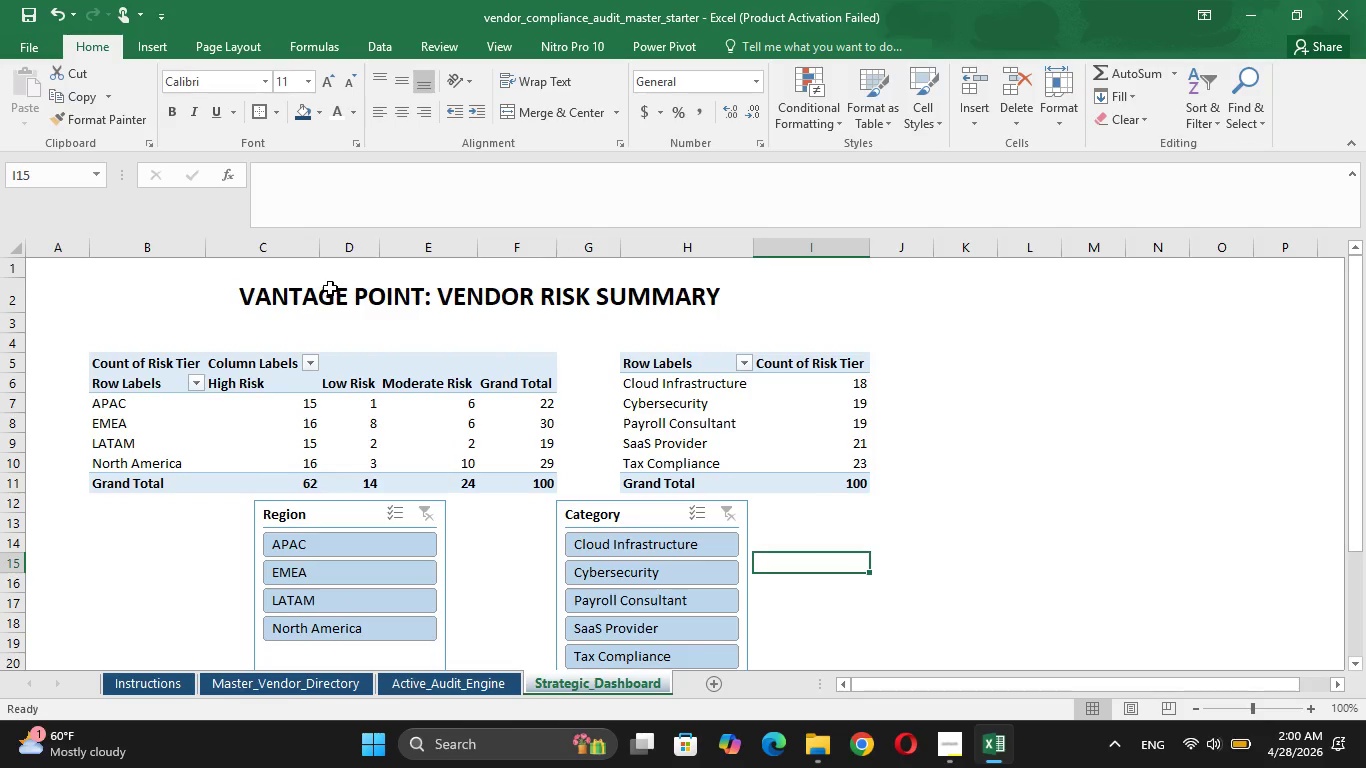 
left_click([329, 287])
 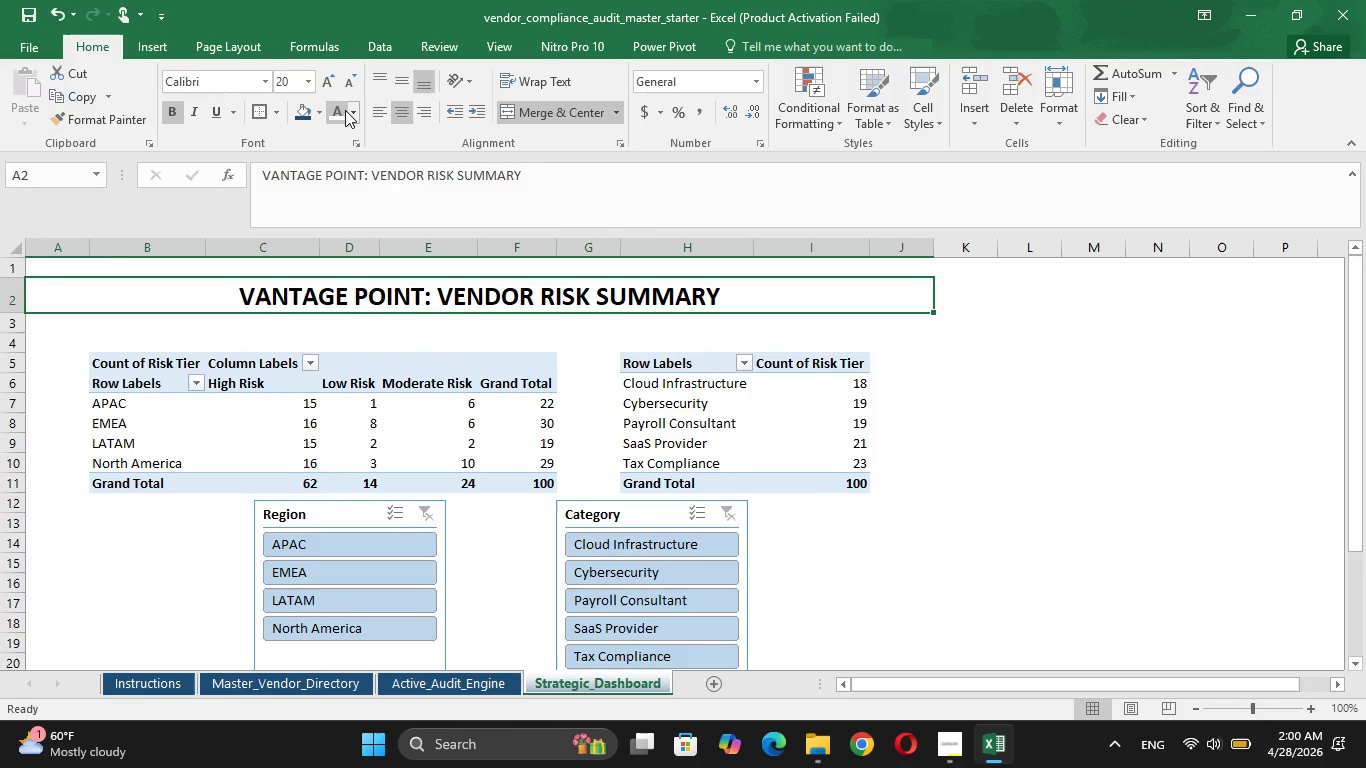 
left_click([351, 114])
 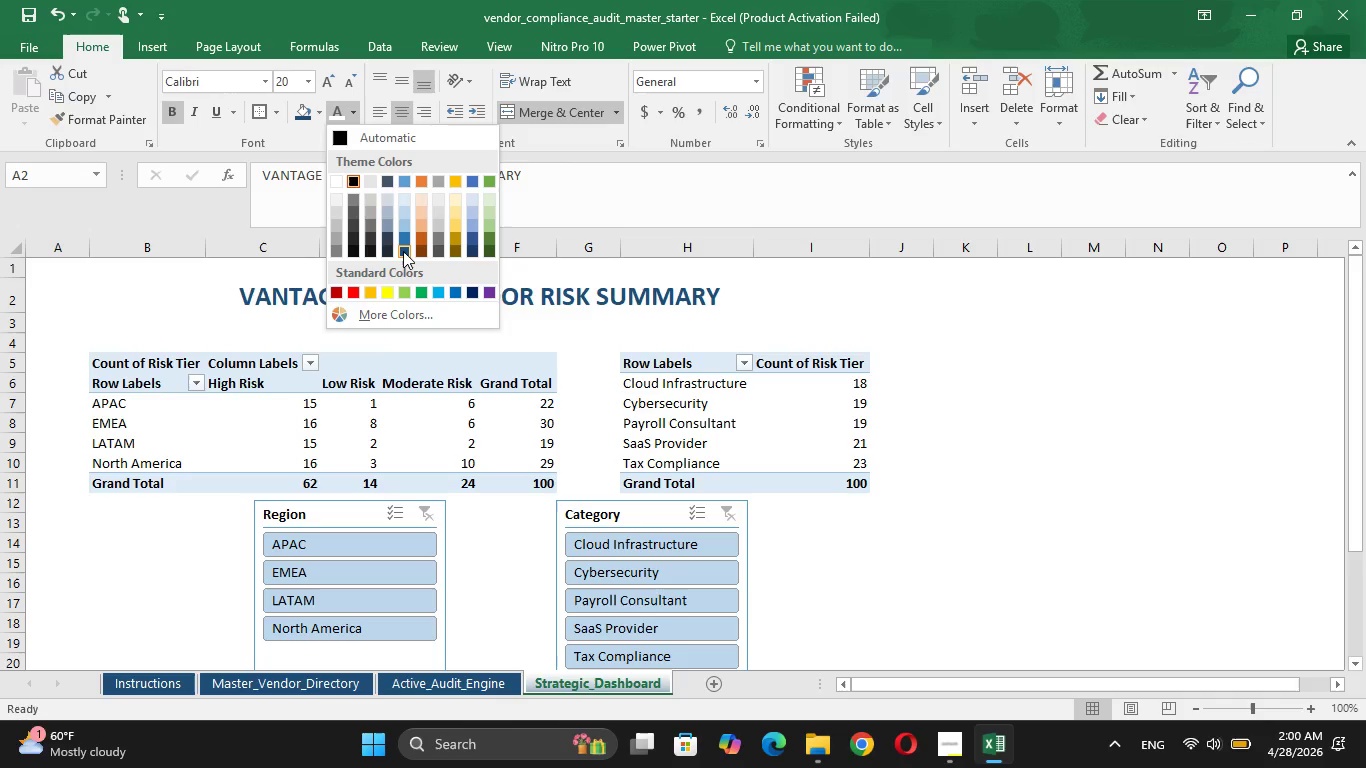 
left_click([403, 251])
 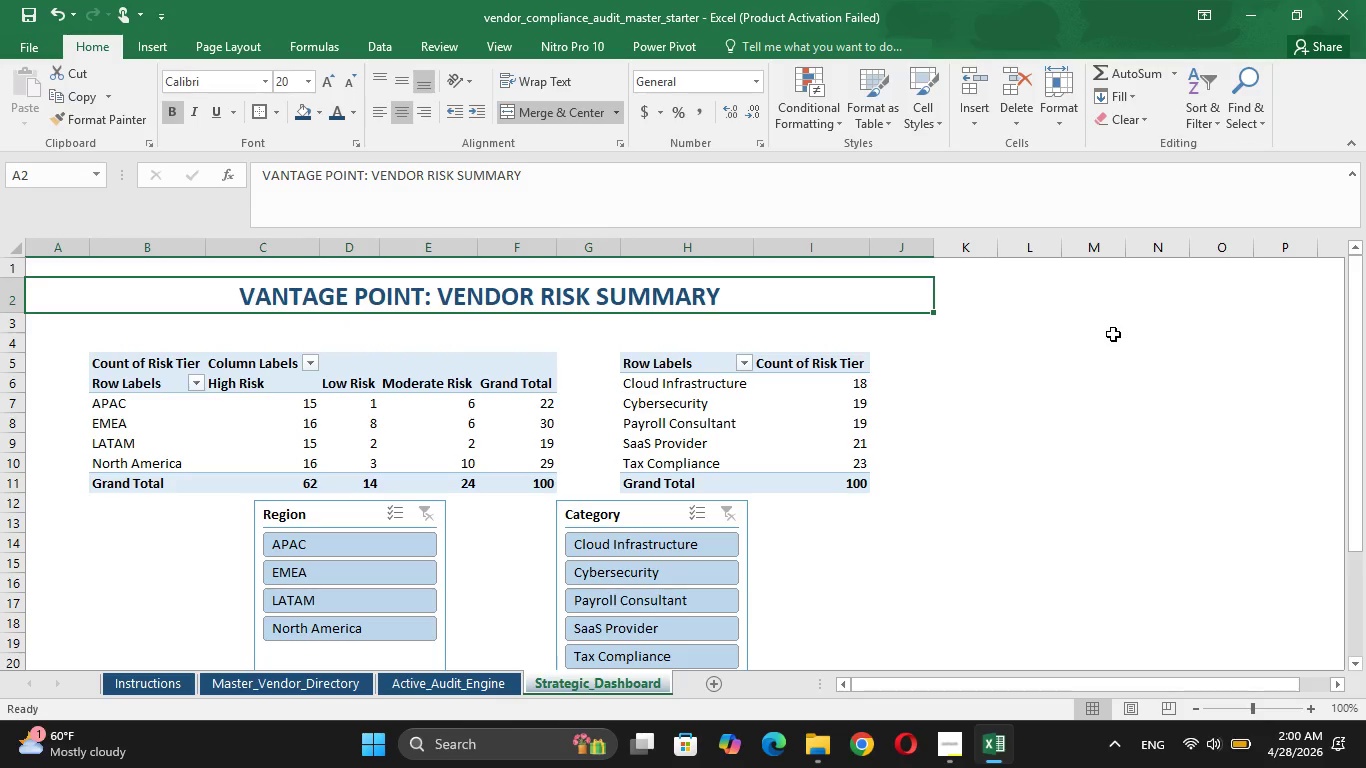 
left_click([1105, 354])
 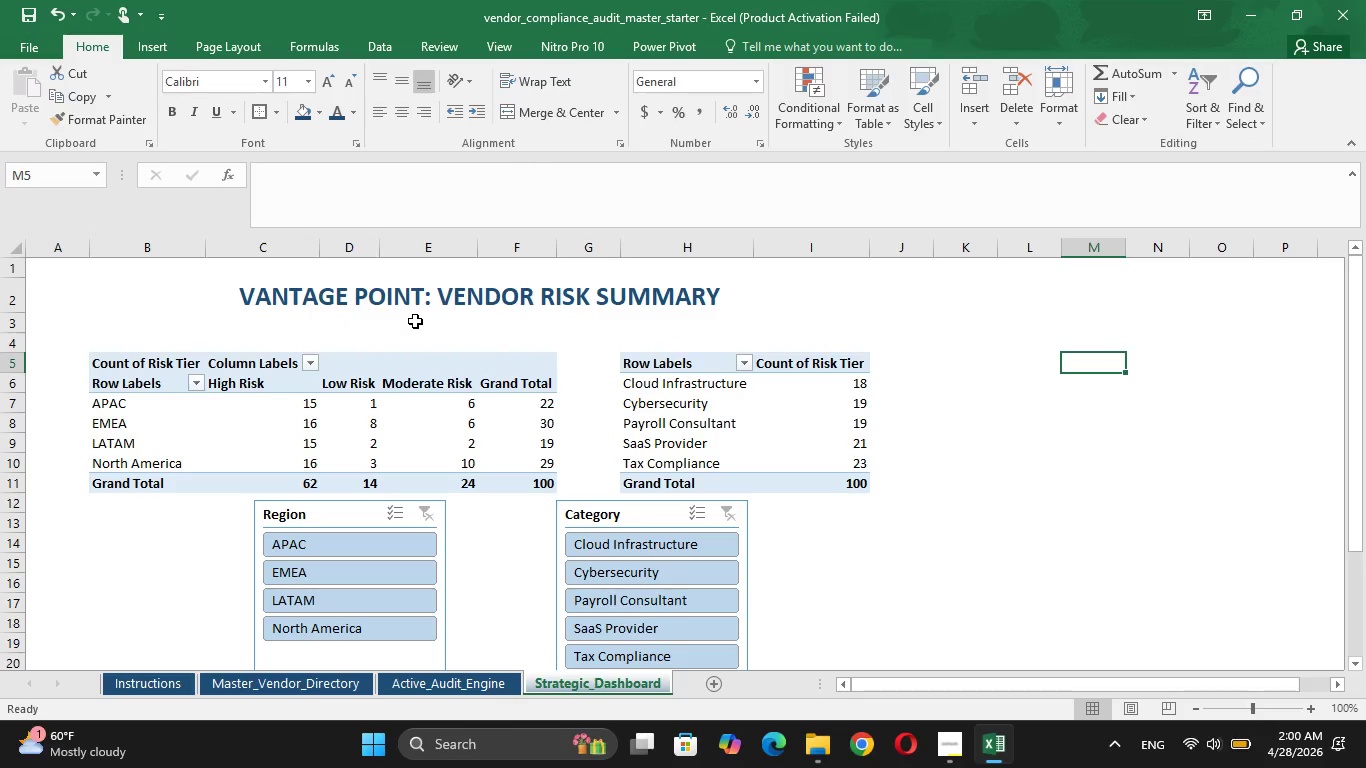 
scroll: coordinate [415, 321], scroll_direction: up, amount: 2.0
 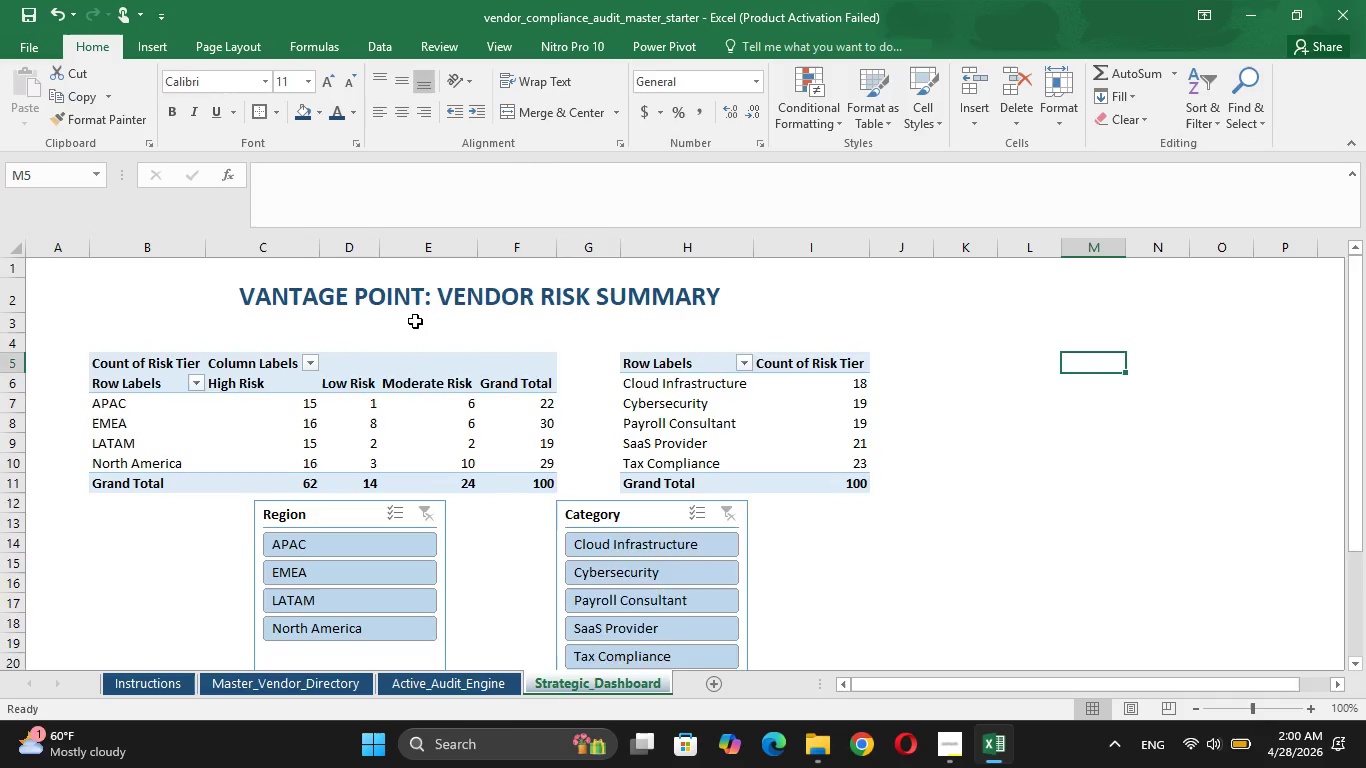 
scroll: coordinate [415, 321], scroll_direction: down, amount: 2.0
 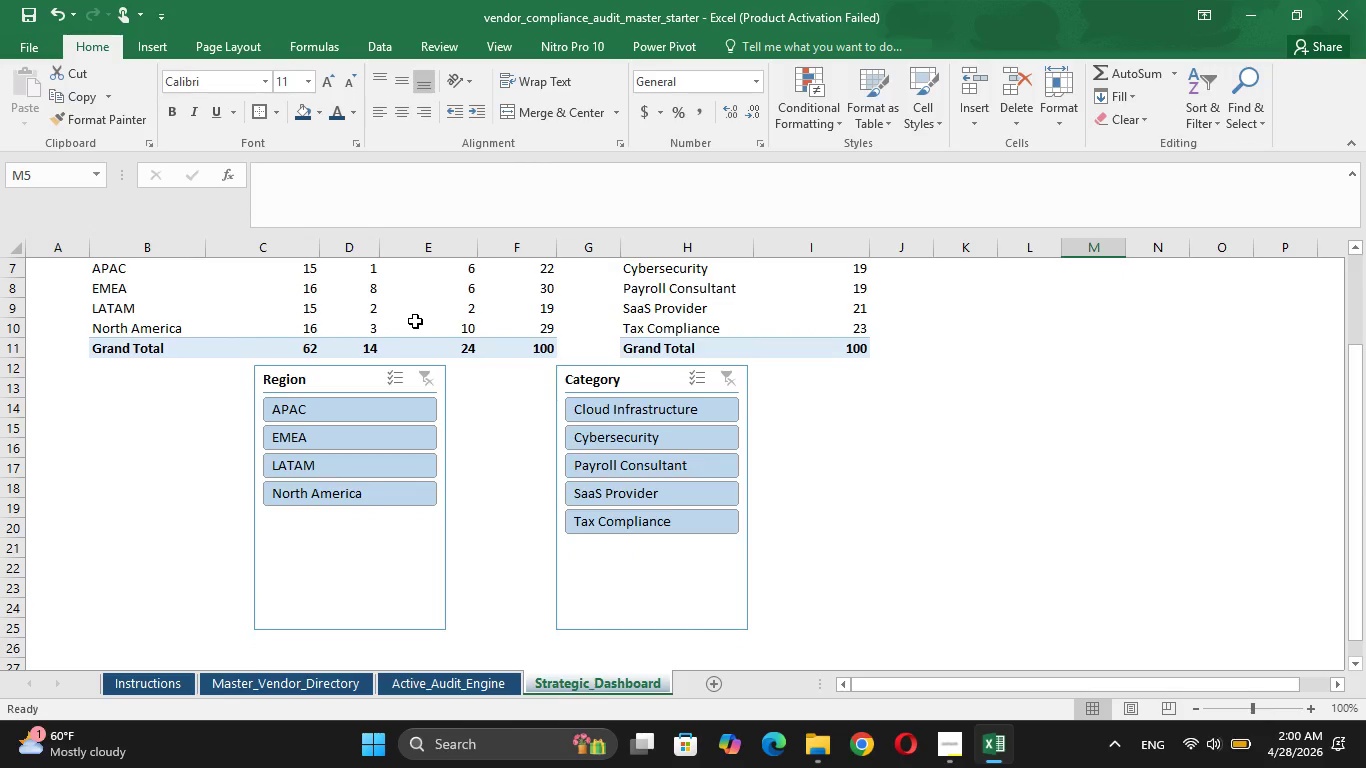 
scroll: coordinate [415, 321], scroll_direction: up, amount: 2.0
 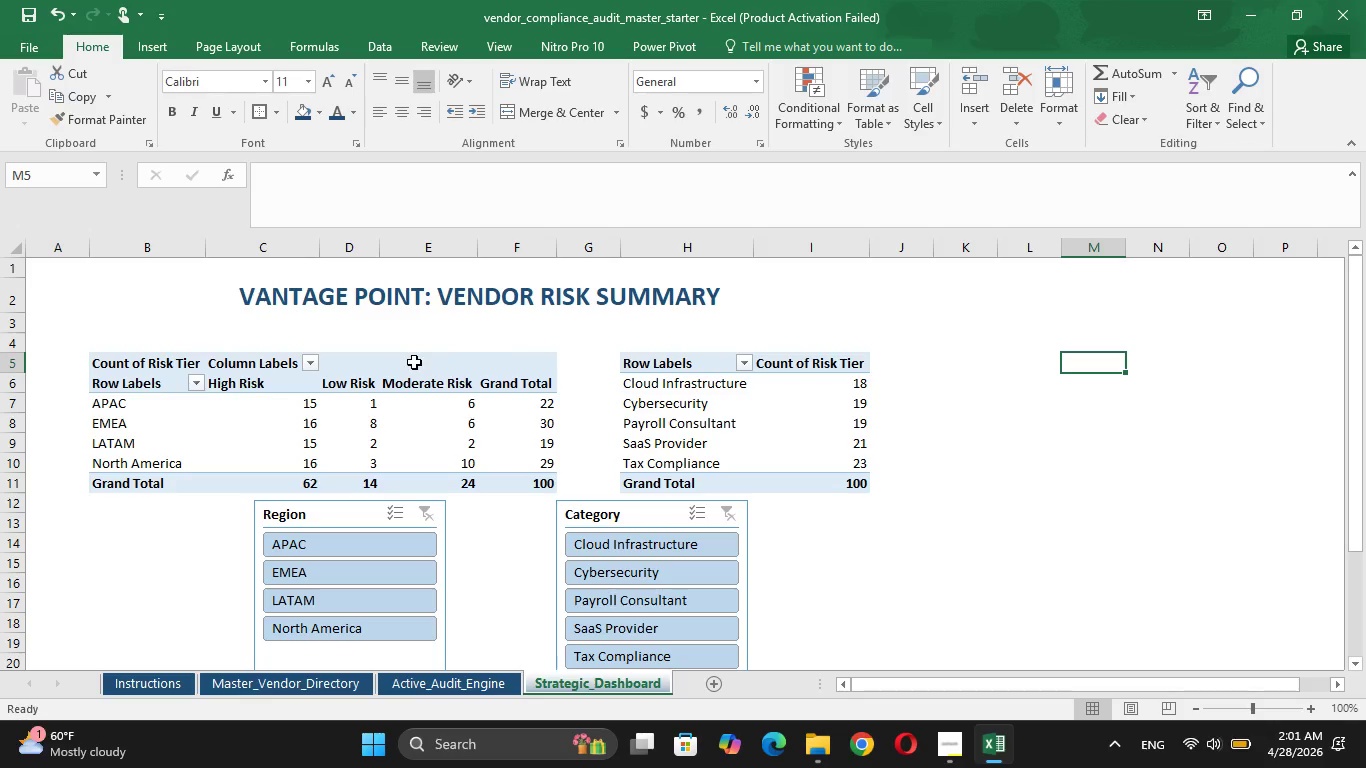 
wait(5.27)
 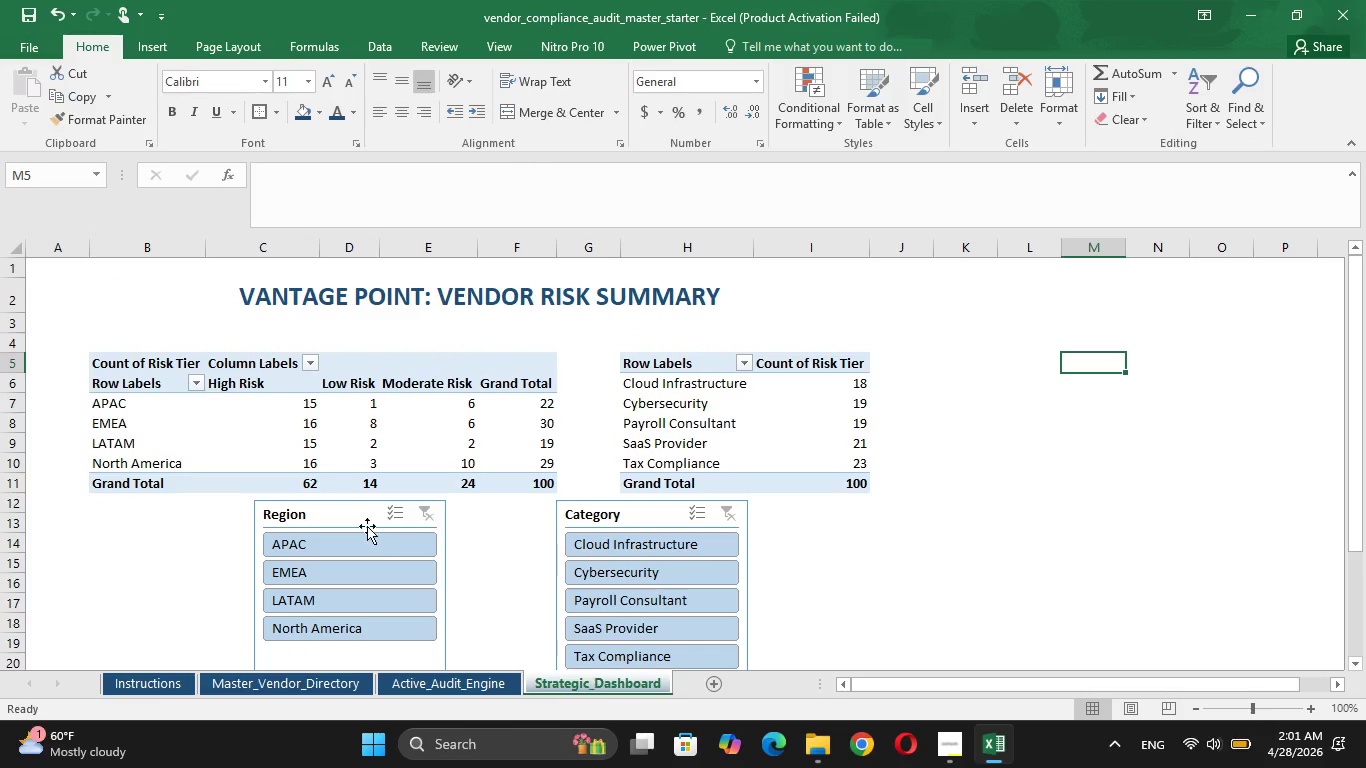 
scroll: coordinate [460, 594], scroll_direction: down, amount: 3.0
 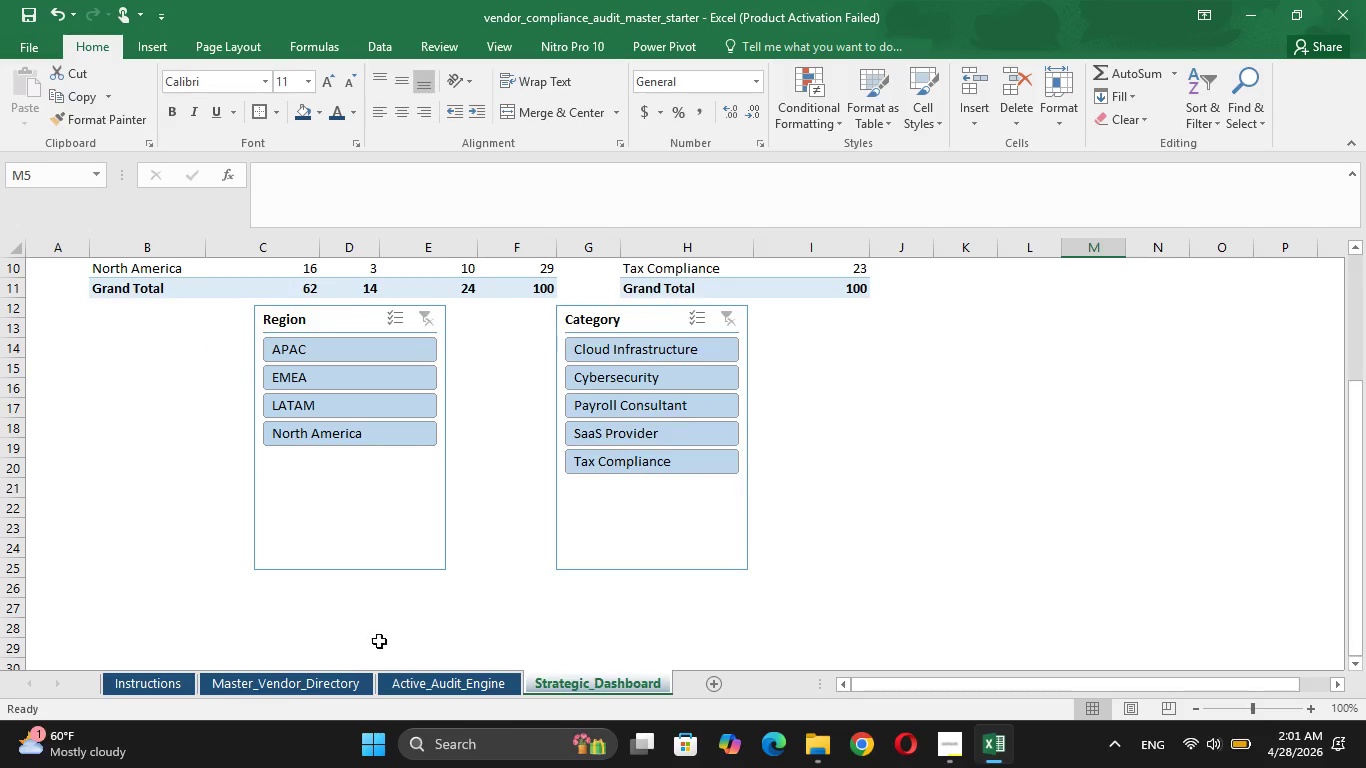 
scroll: coordinate [389, 633], scroll_direction: up, amount: 3.0
 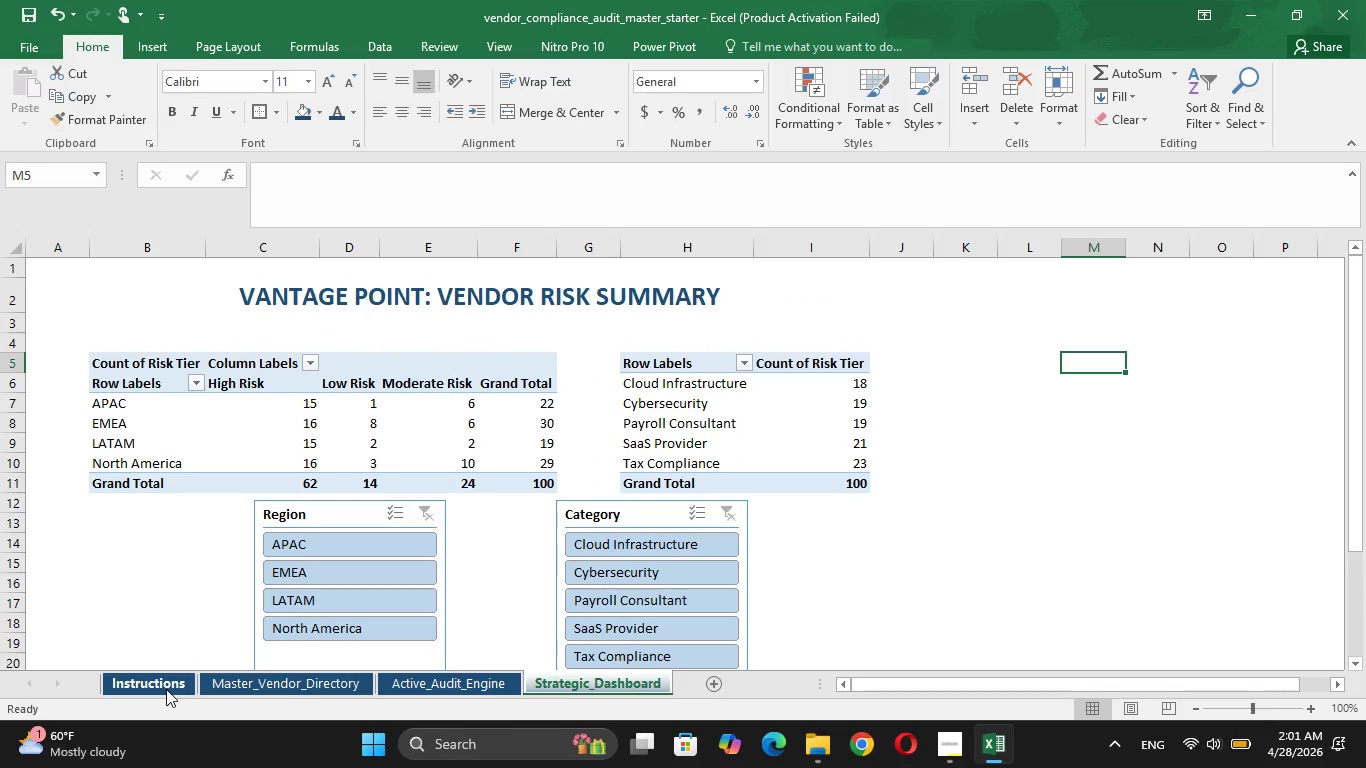 
wait(27.34)
 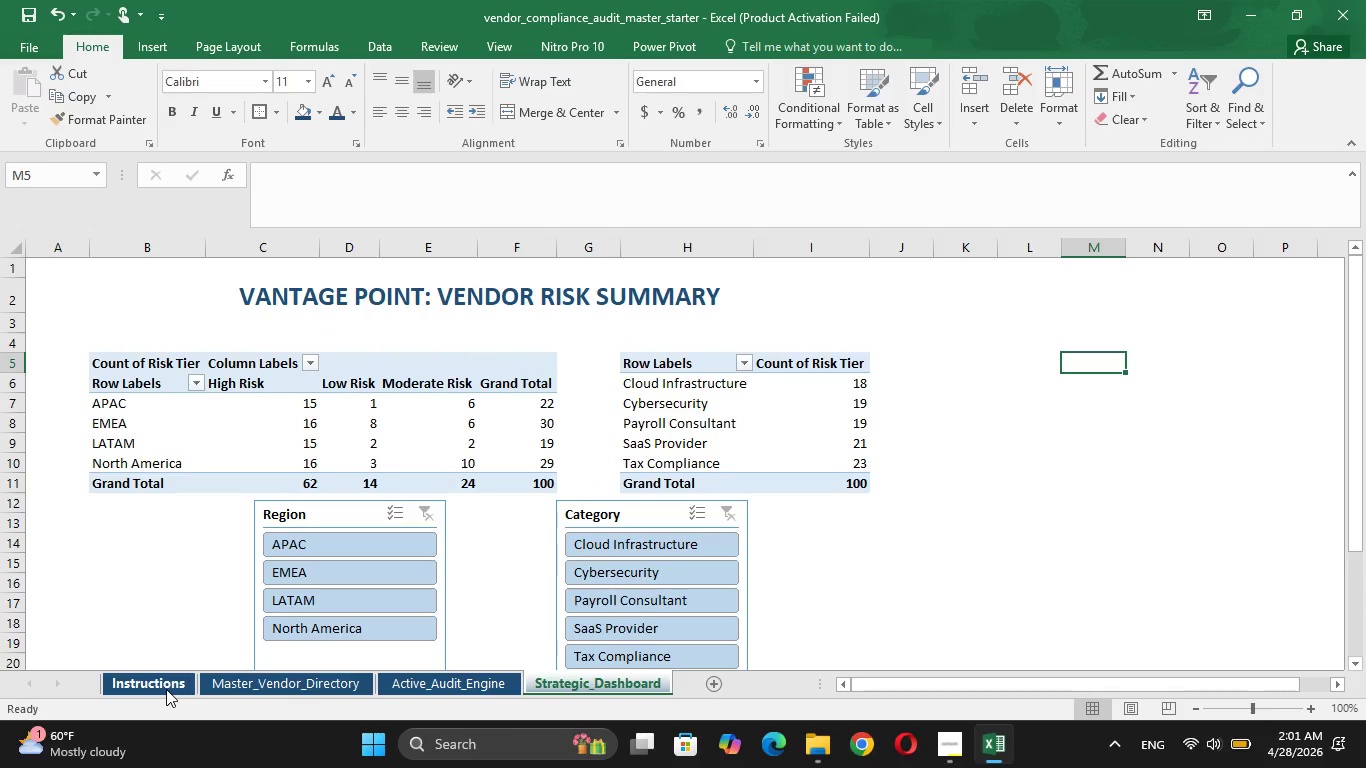 
left_click([166, 689])
 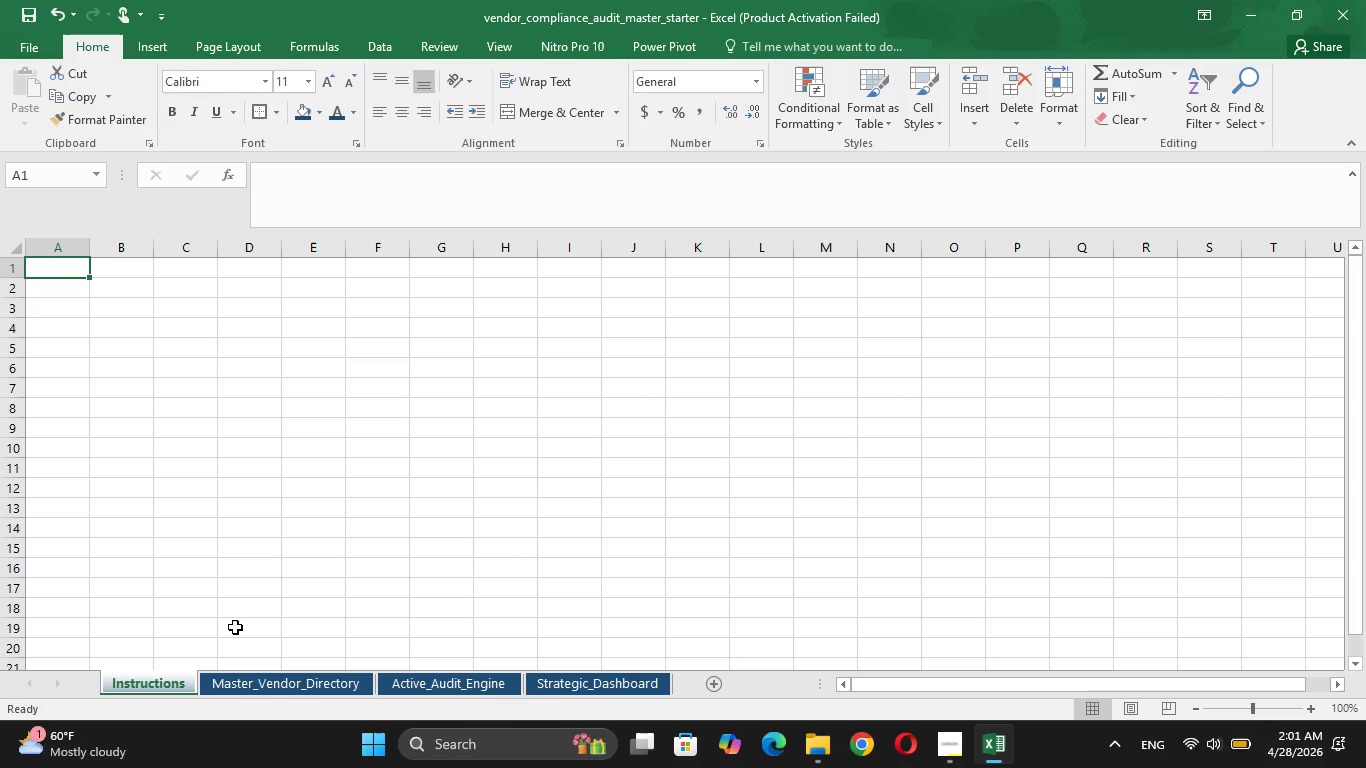 
right_click([185, 677])
 